 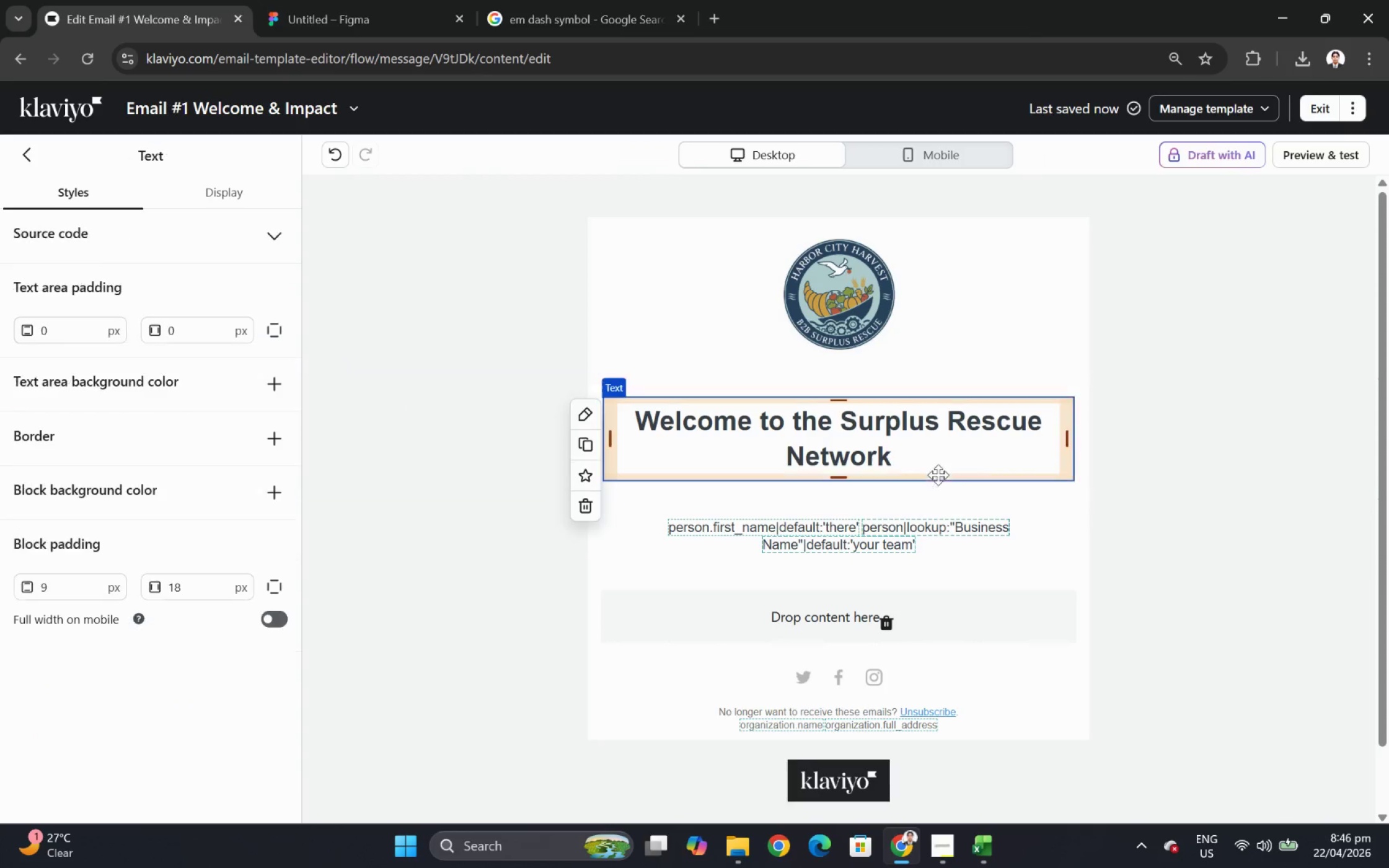 
left_click([891, 528])
 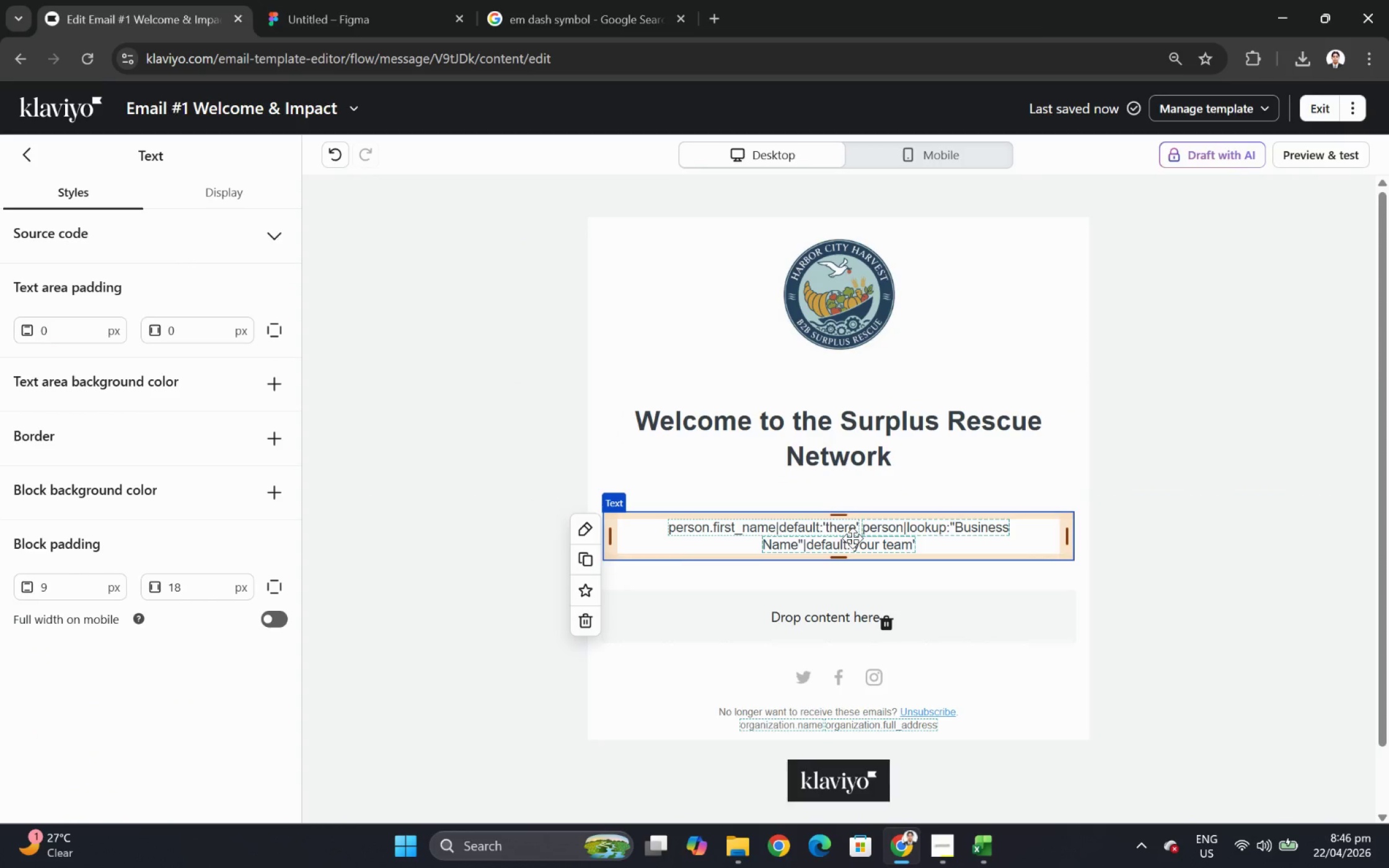 
double_click([852, 538])
 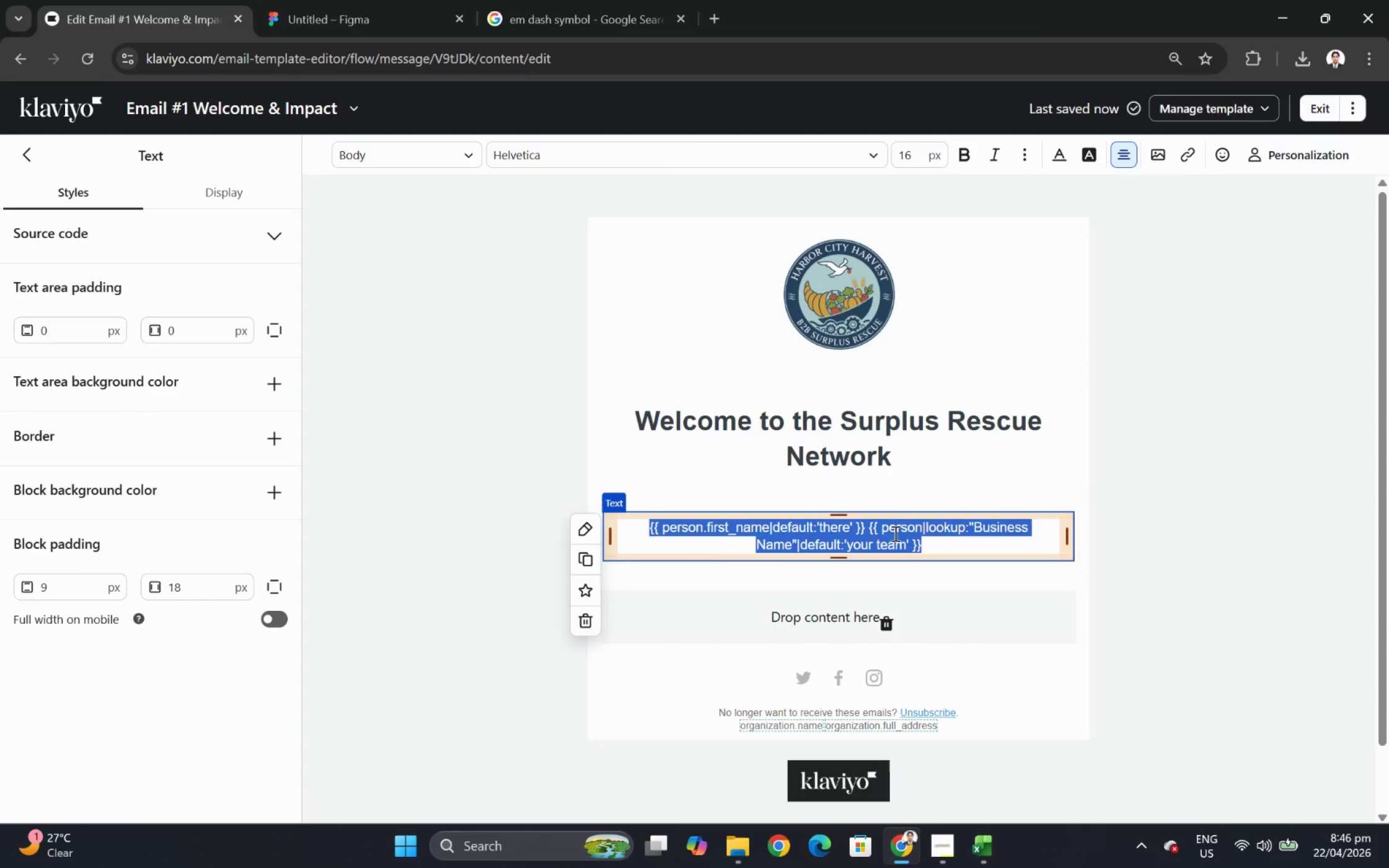 
left_click([894, 533])
 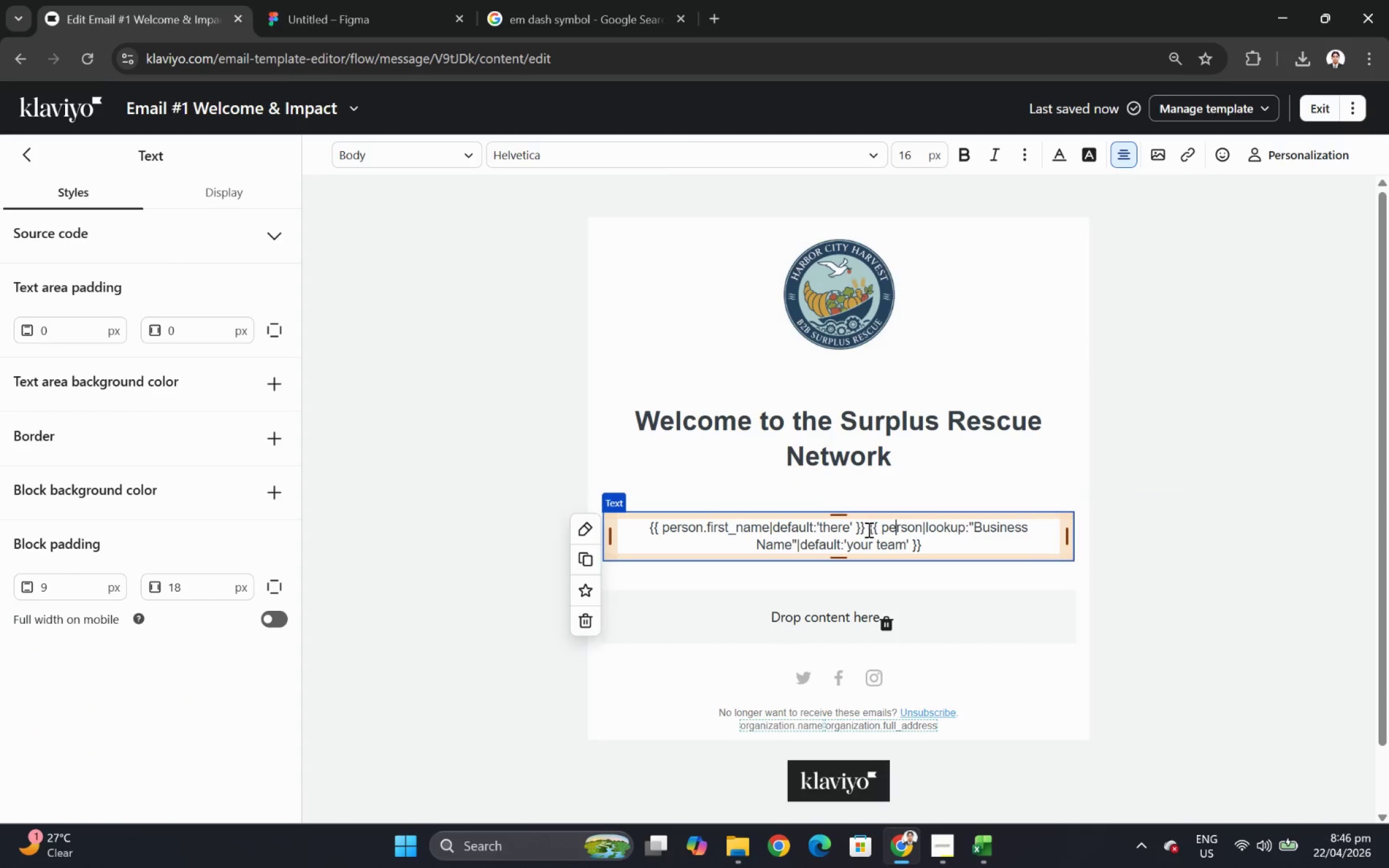 
left_click_drag(start_coordinate=[865, 527], to_coordinate=[950, 544])
 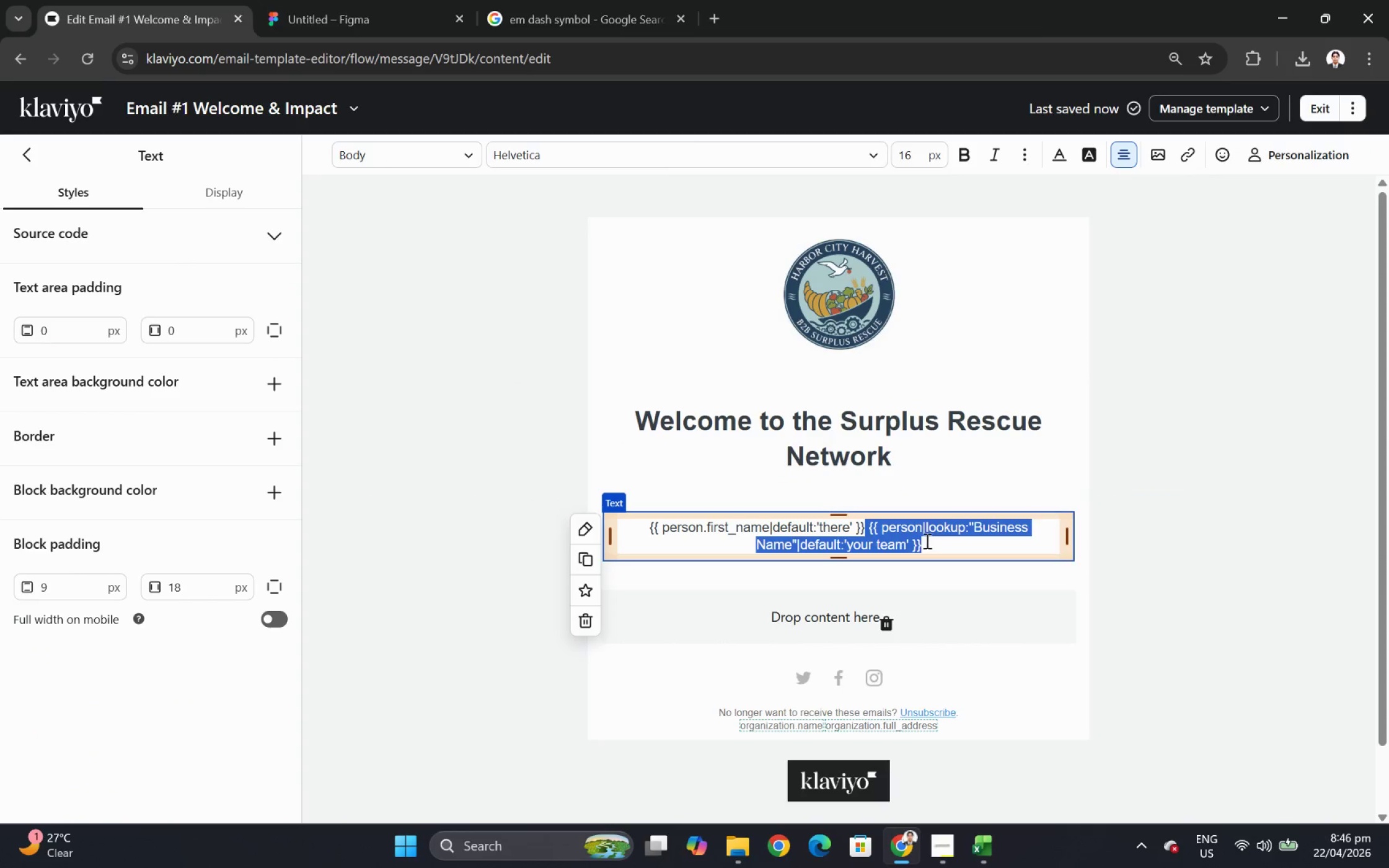 
key(Backspace)
 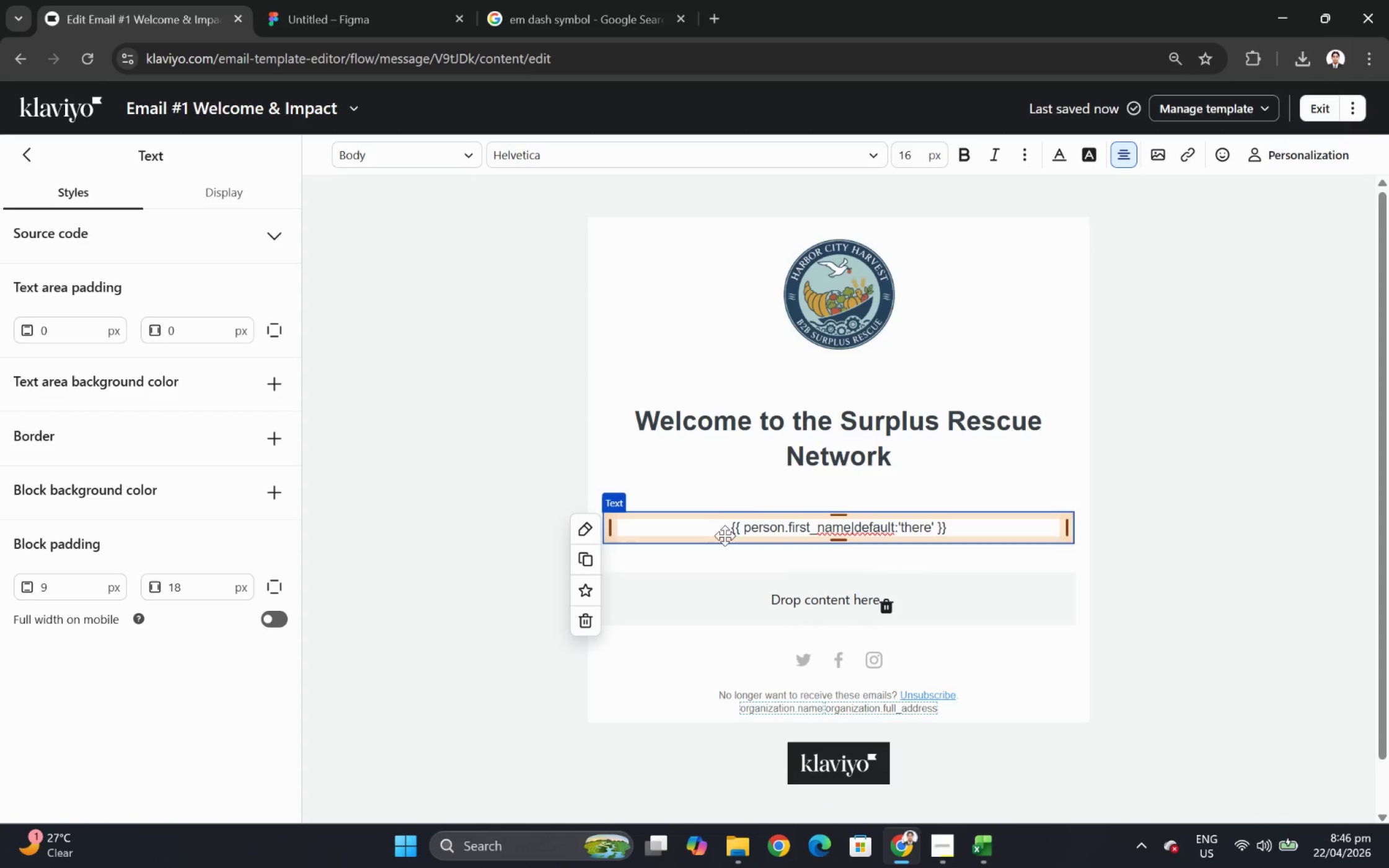 
left_click([728, 529])
 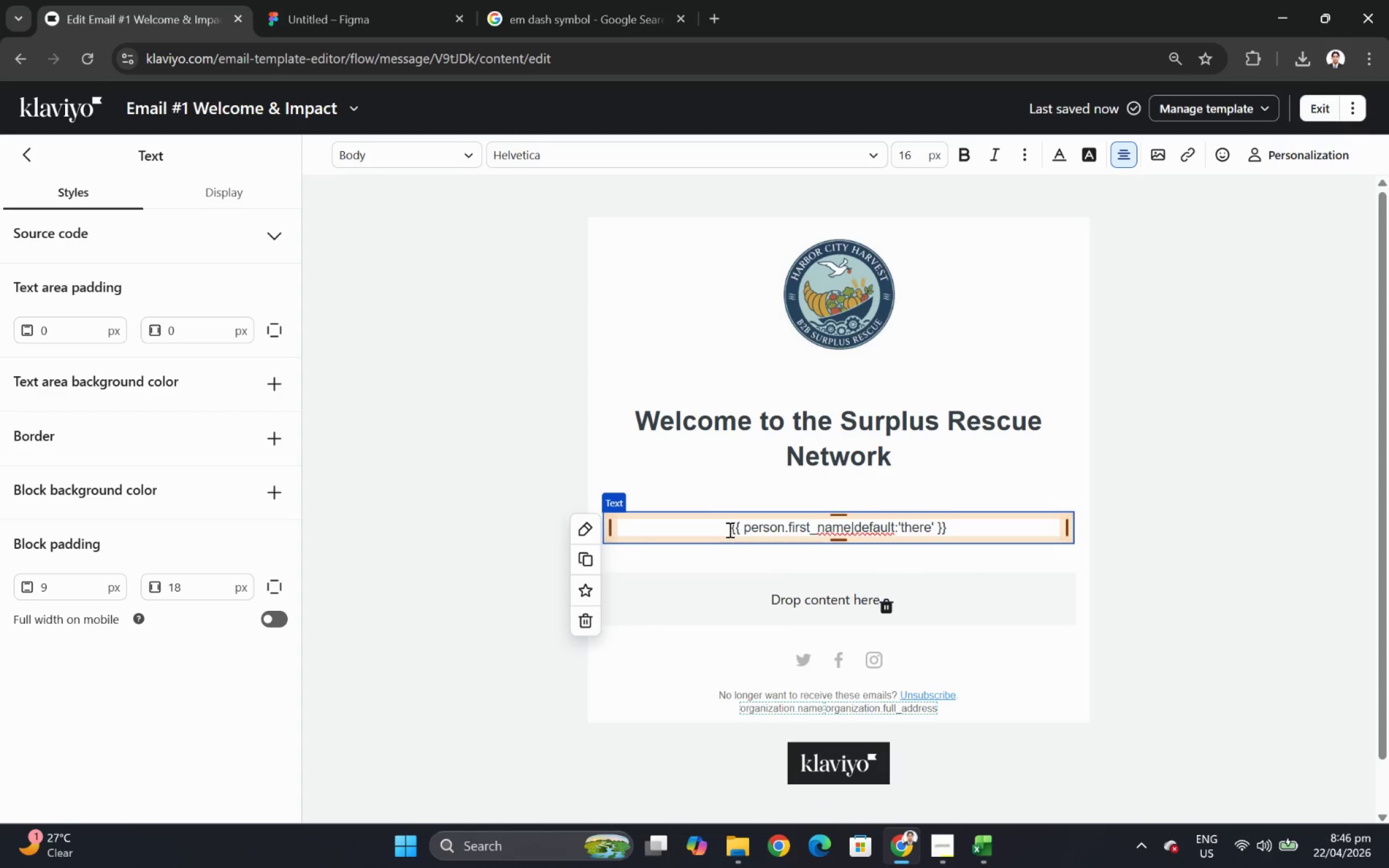 
type(Hi )
 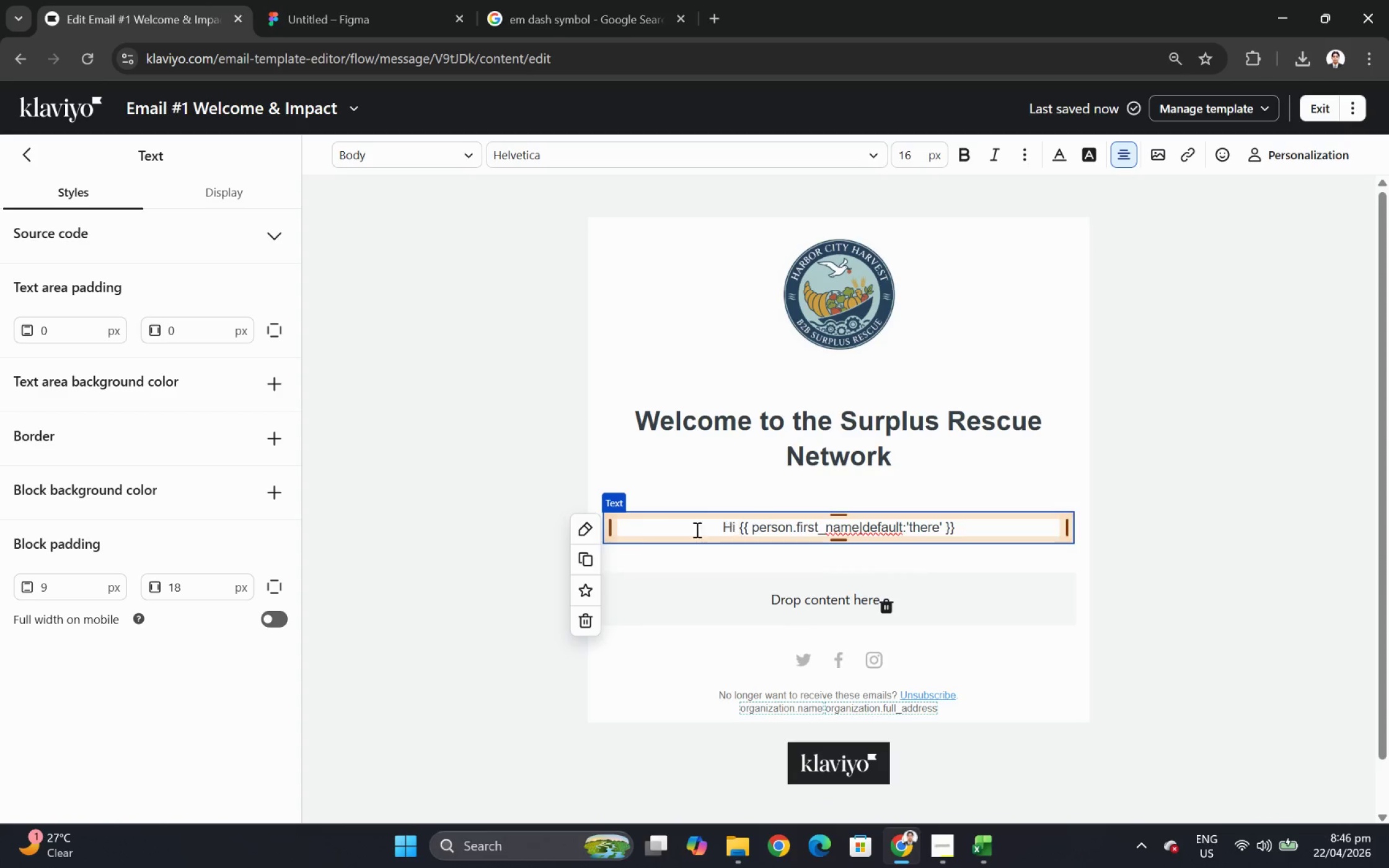 
left_click([964, 532])
 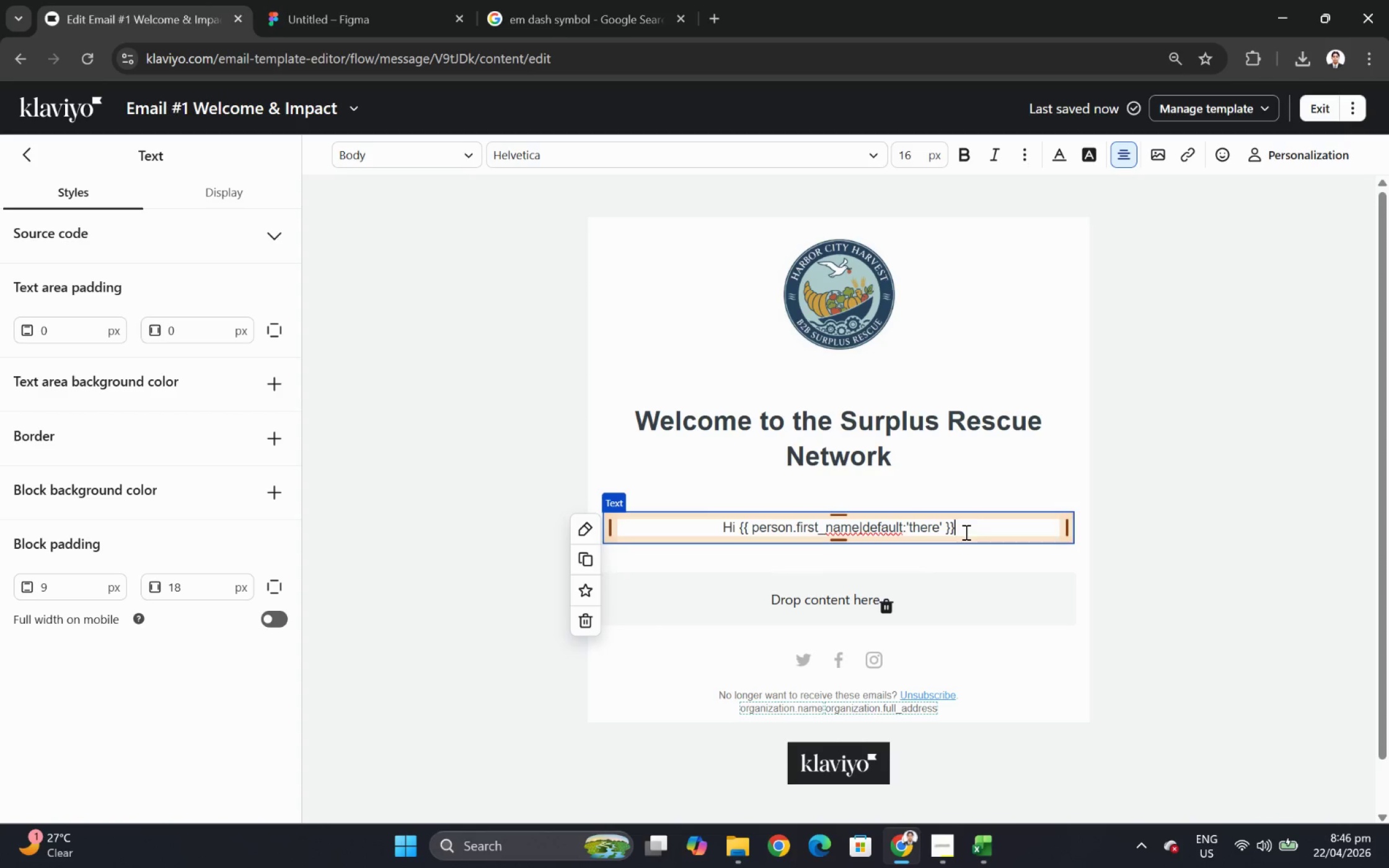 
key(Comma)
 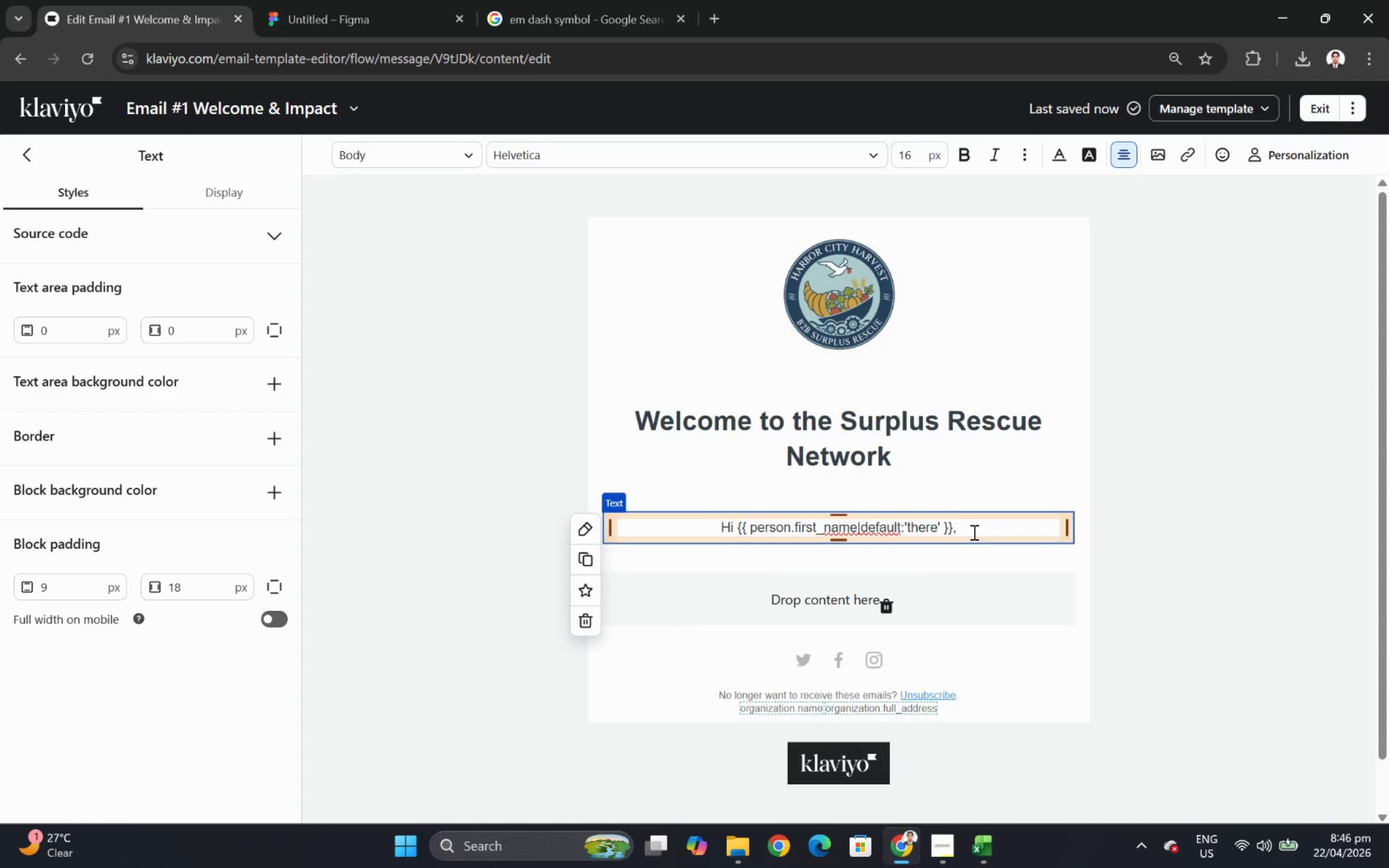 
key(Control+A)
 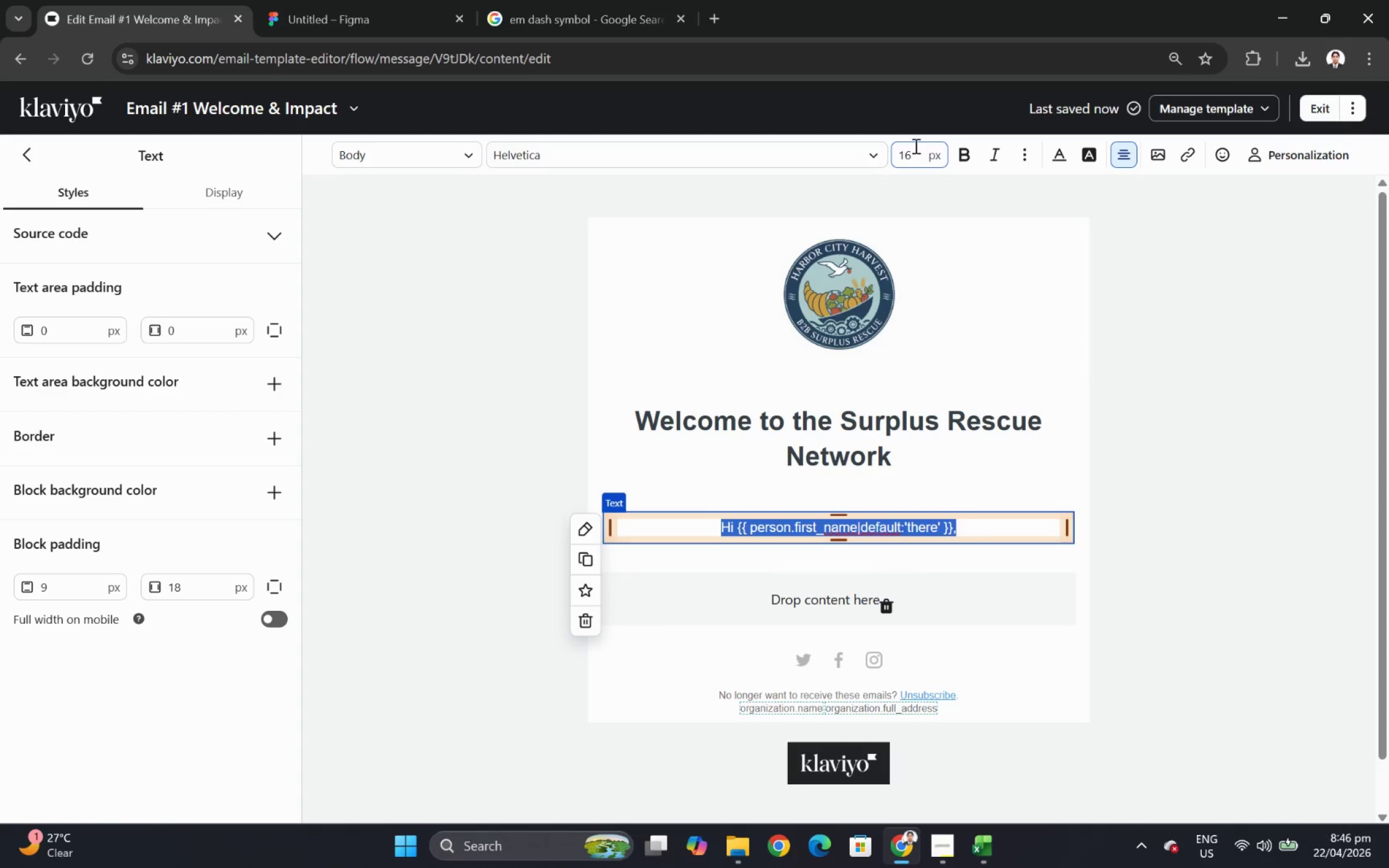 
double_click([914, 154])
 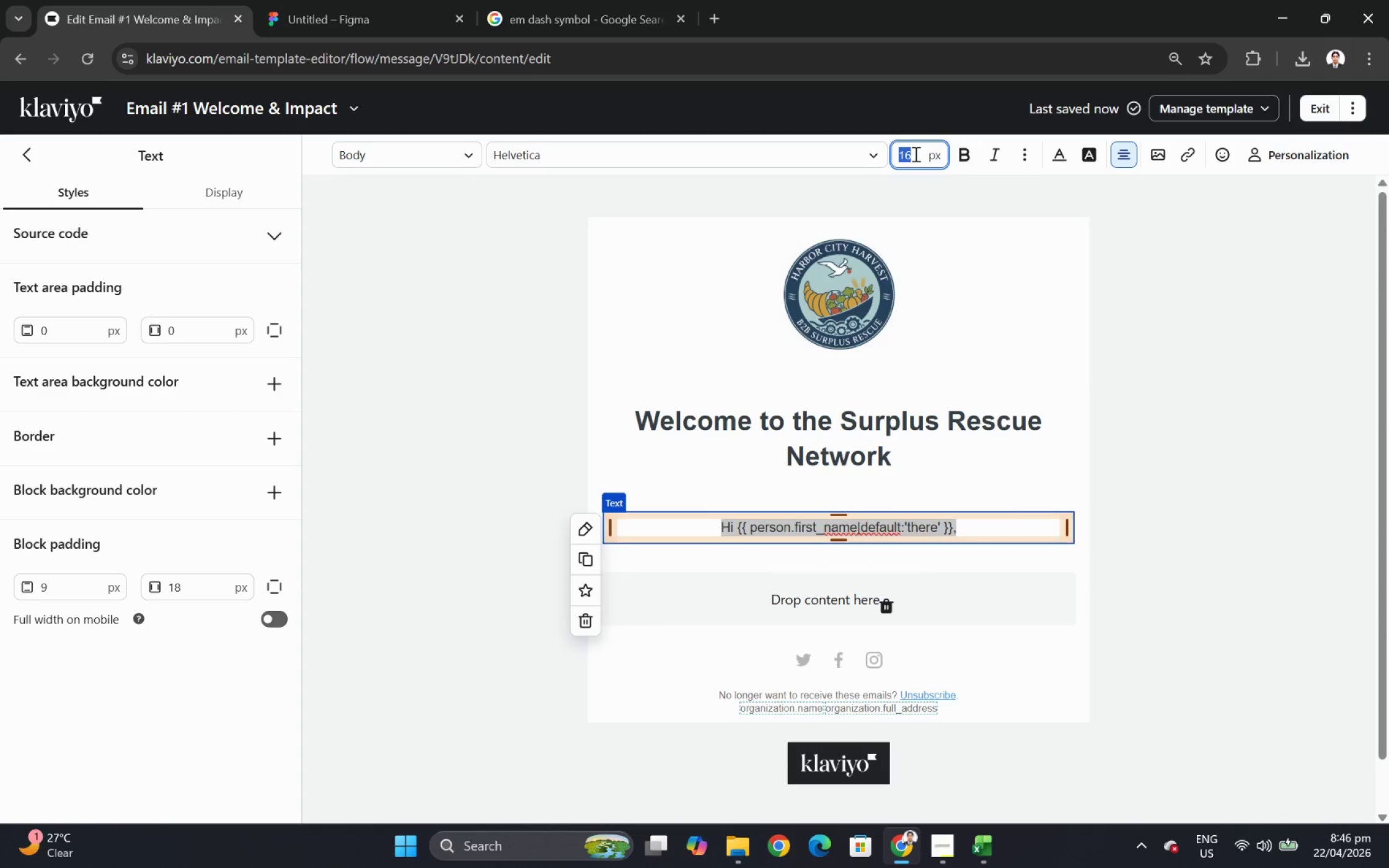 
key(Numpad1)
 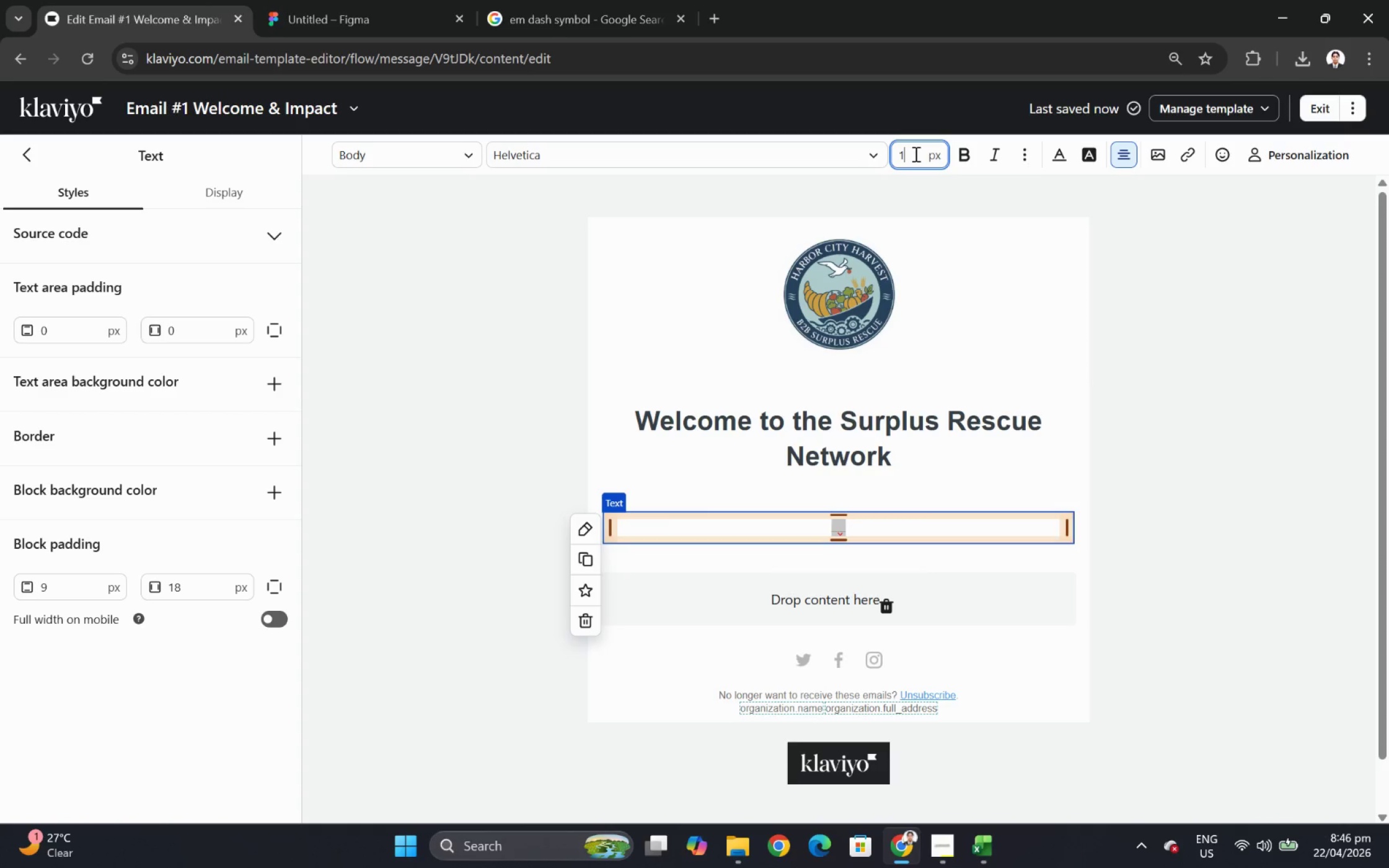 
key(Numpad8)
 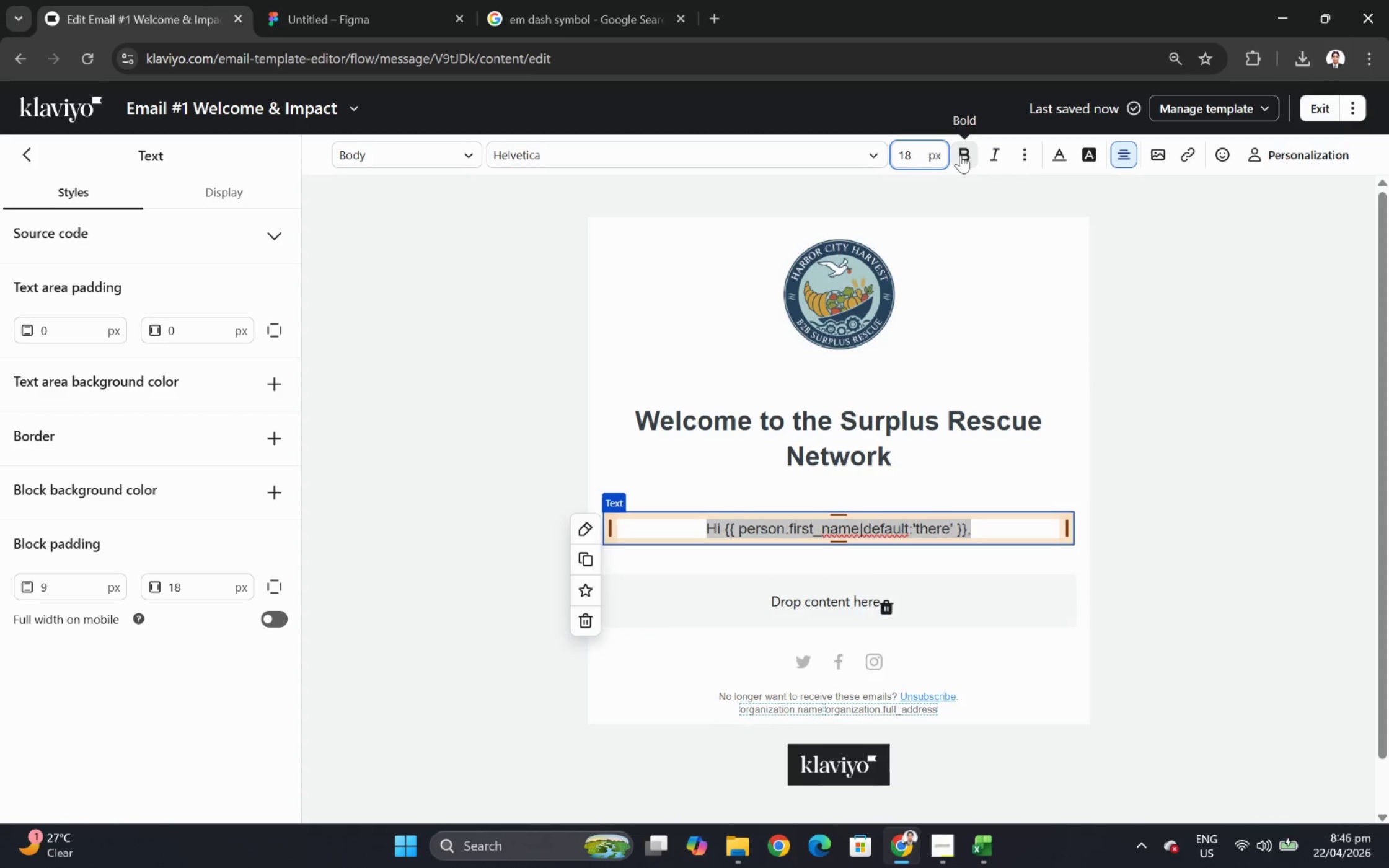 
left_click([961, 154])
 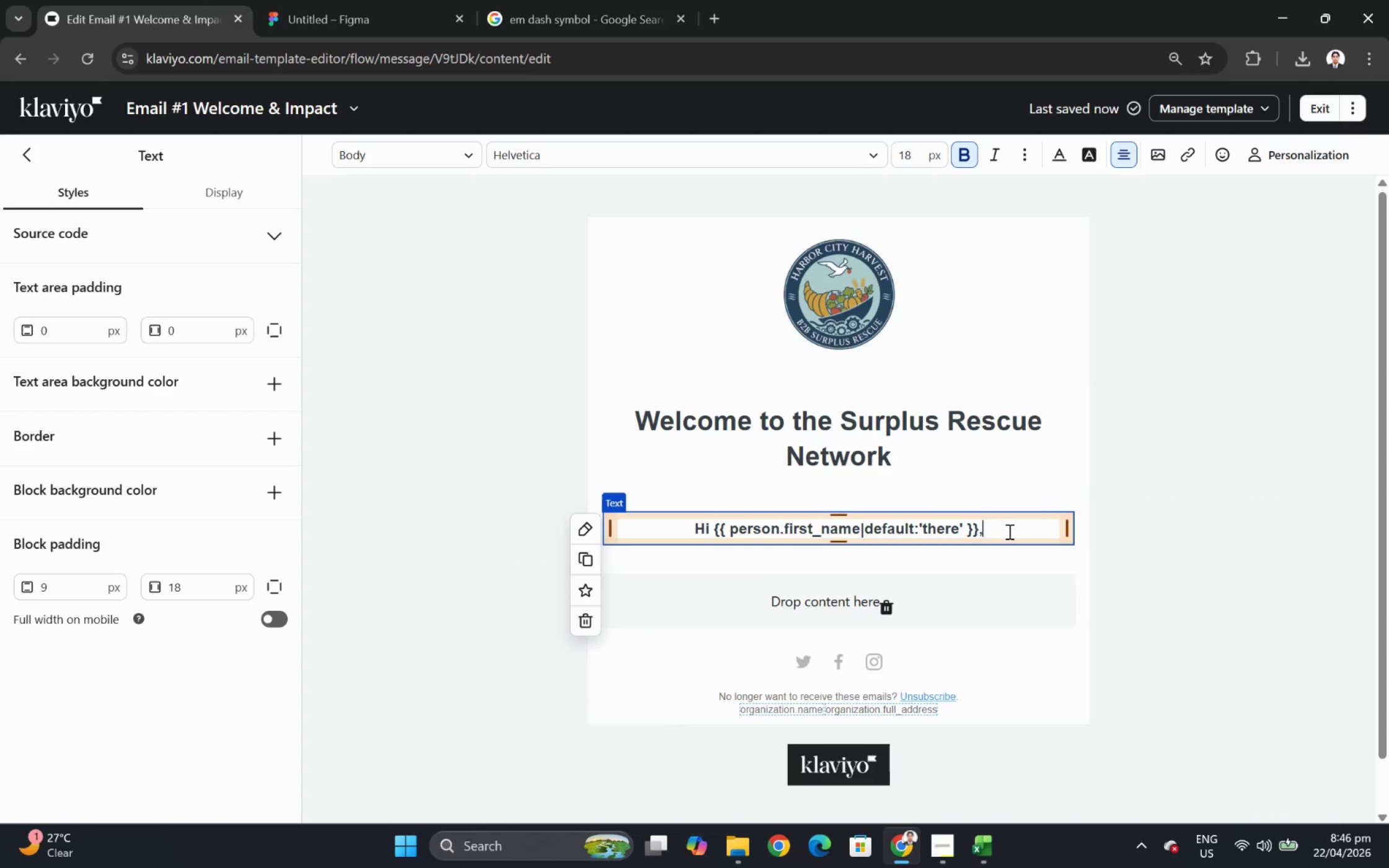 
double_click([1157, 489])
 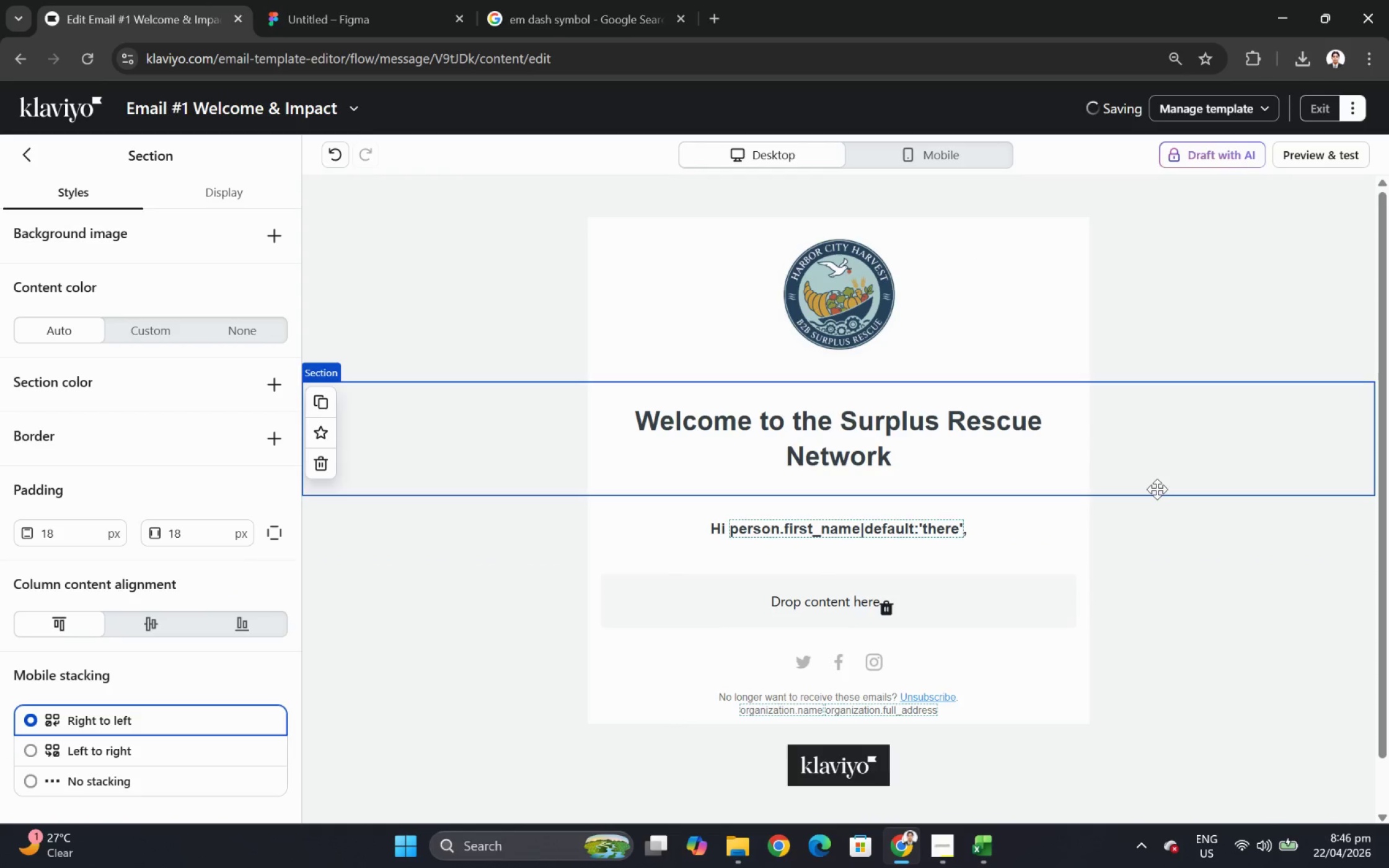 
scroll: coordinate [1157, 489], scroll_direction: down, amount: 1.0
 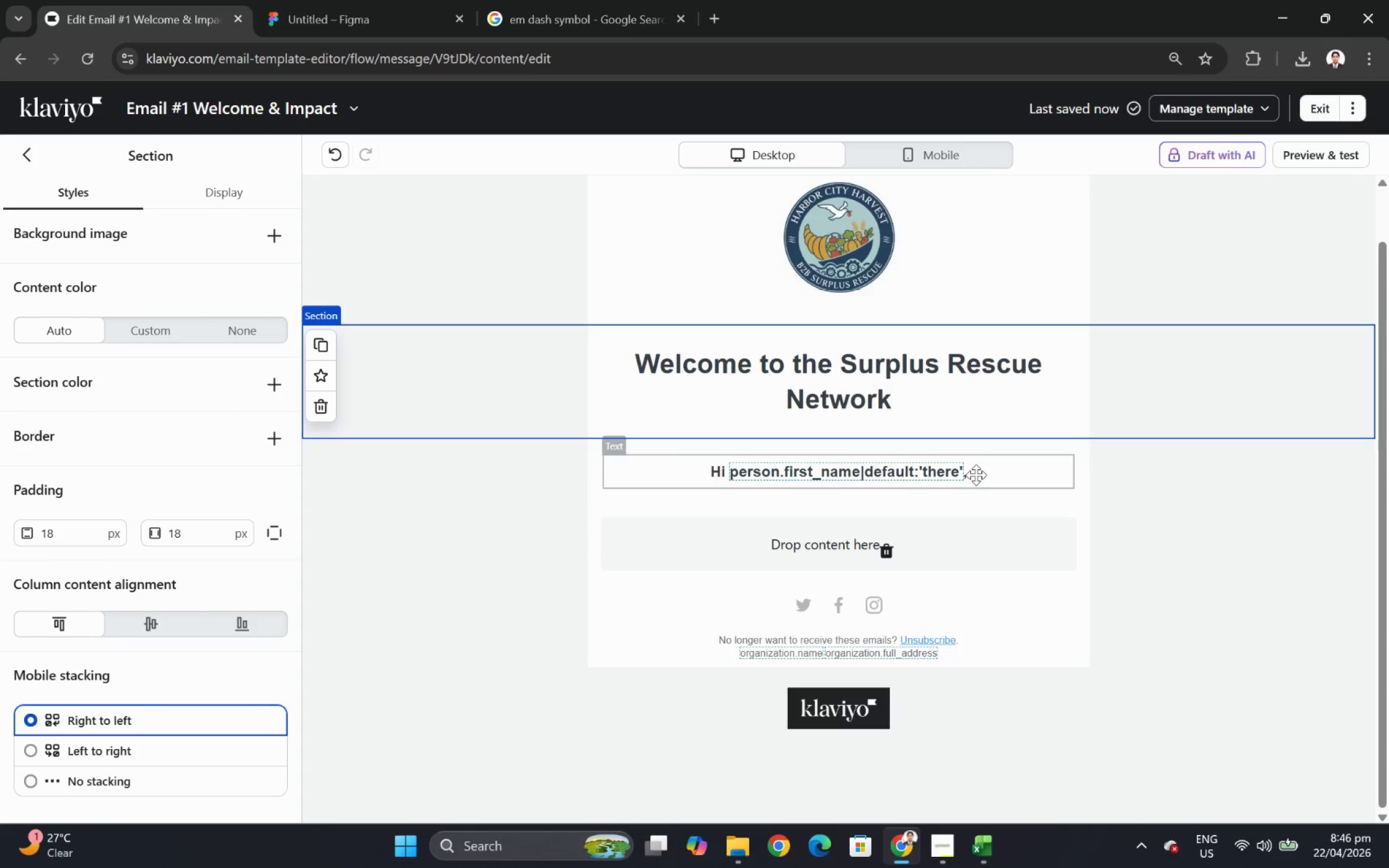 
double_click([976, 475])
 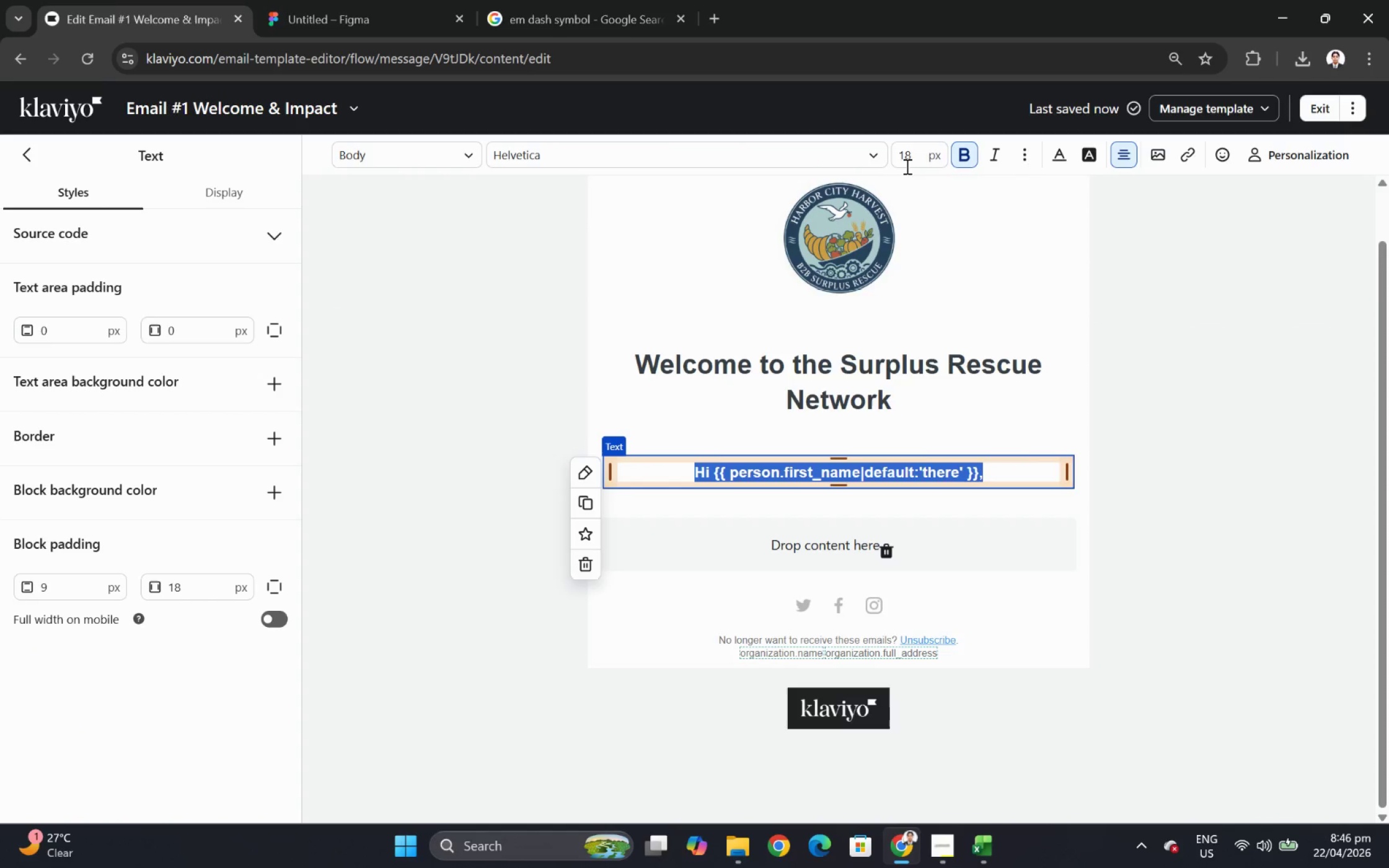 
double_click([914, 148])
 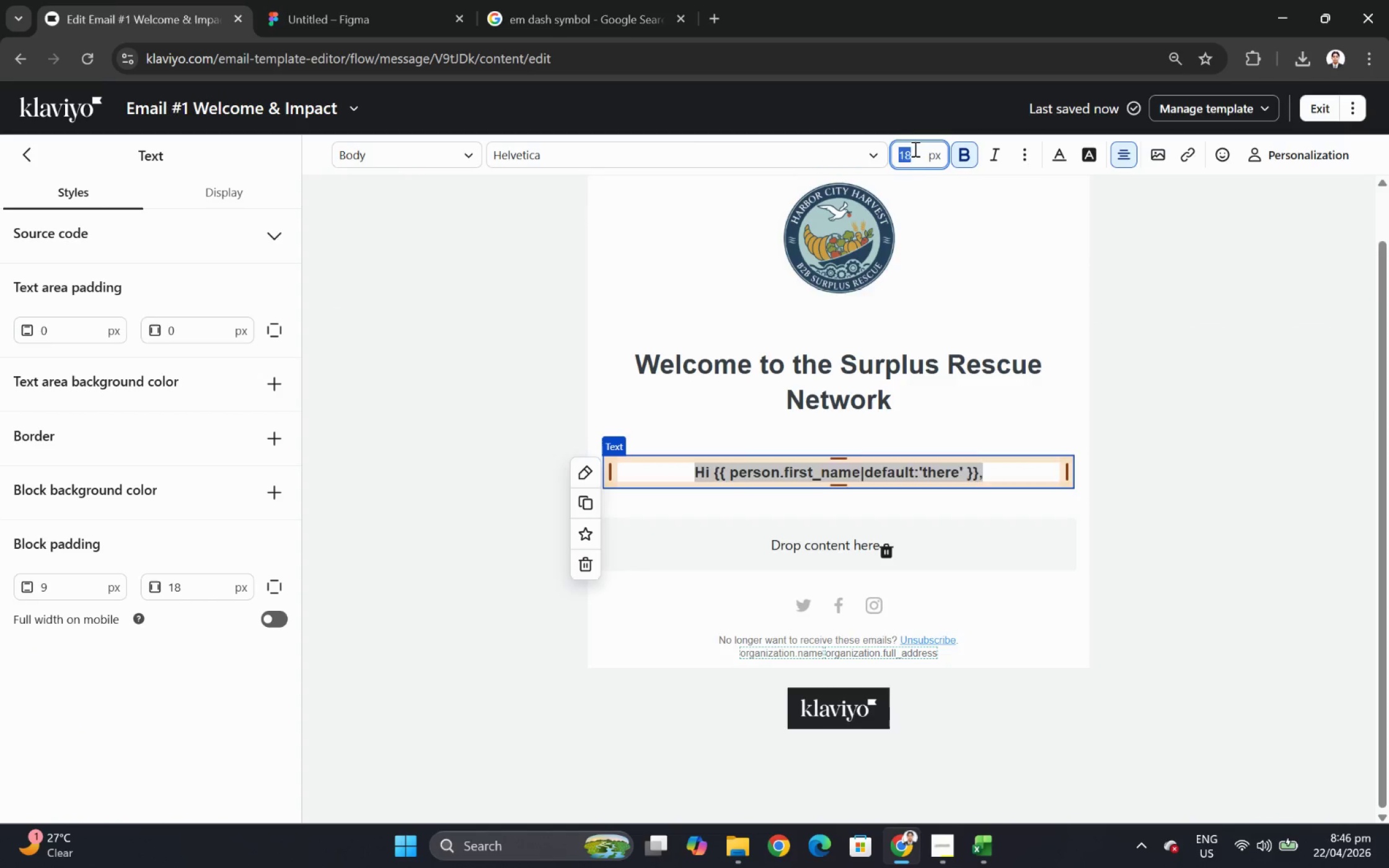 
type(22)
 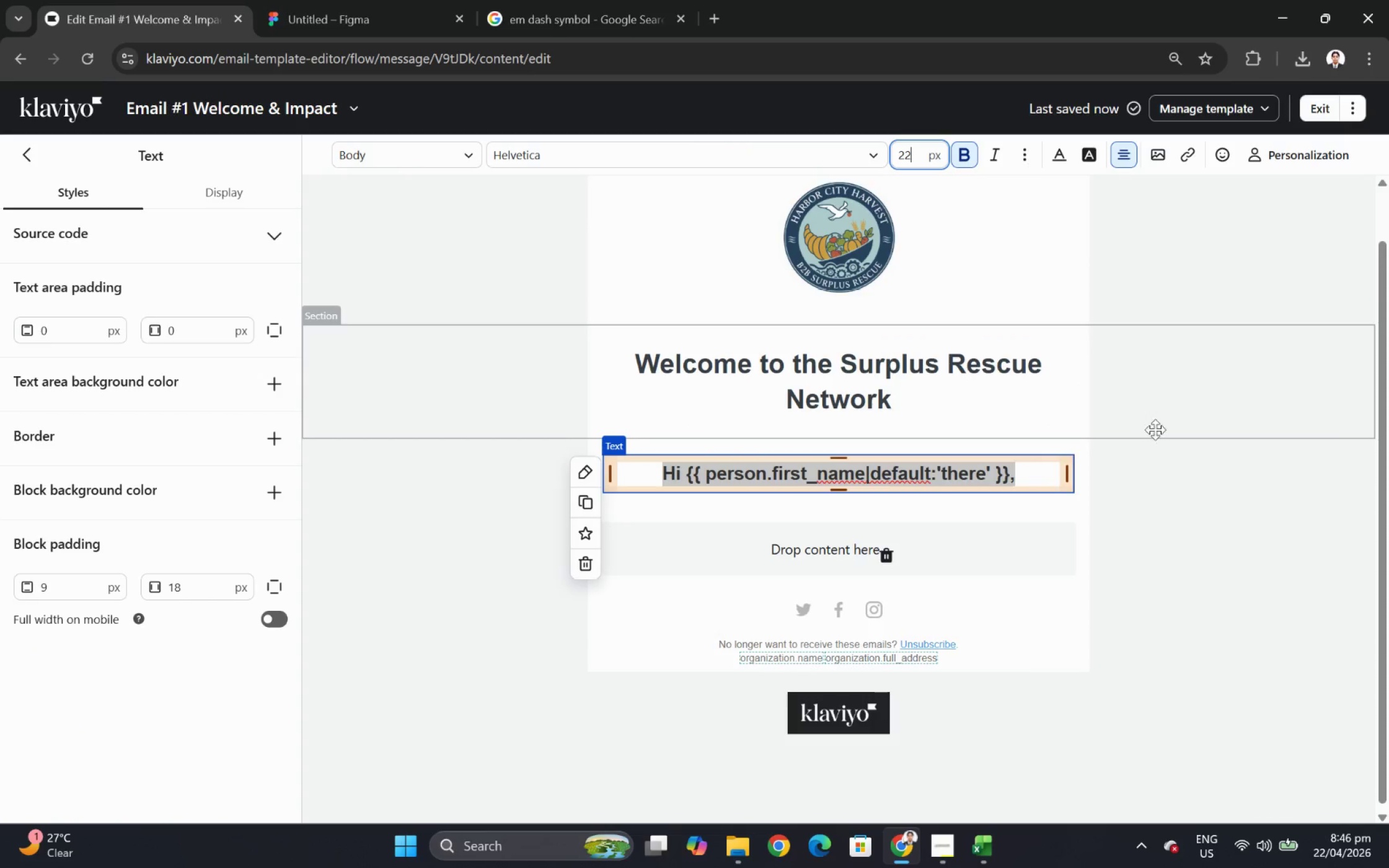 
left_click([1180, 453])
 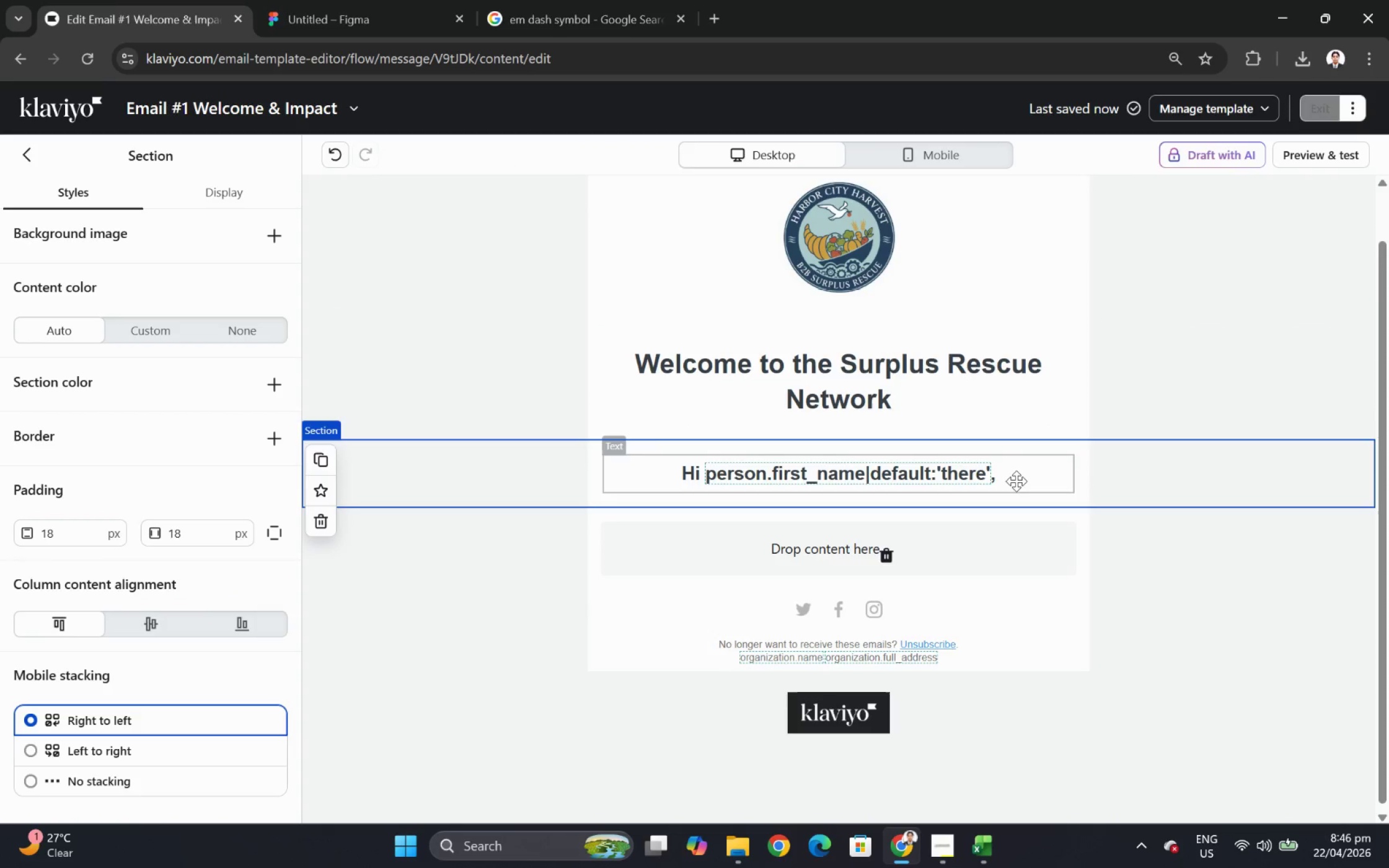 
left_click([1016, 481])
 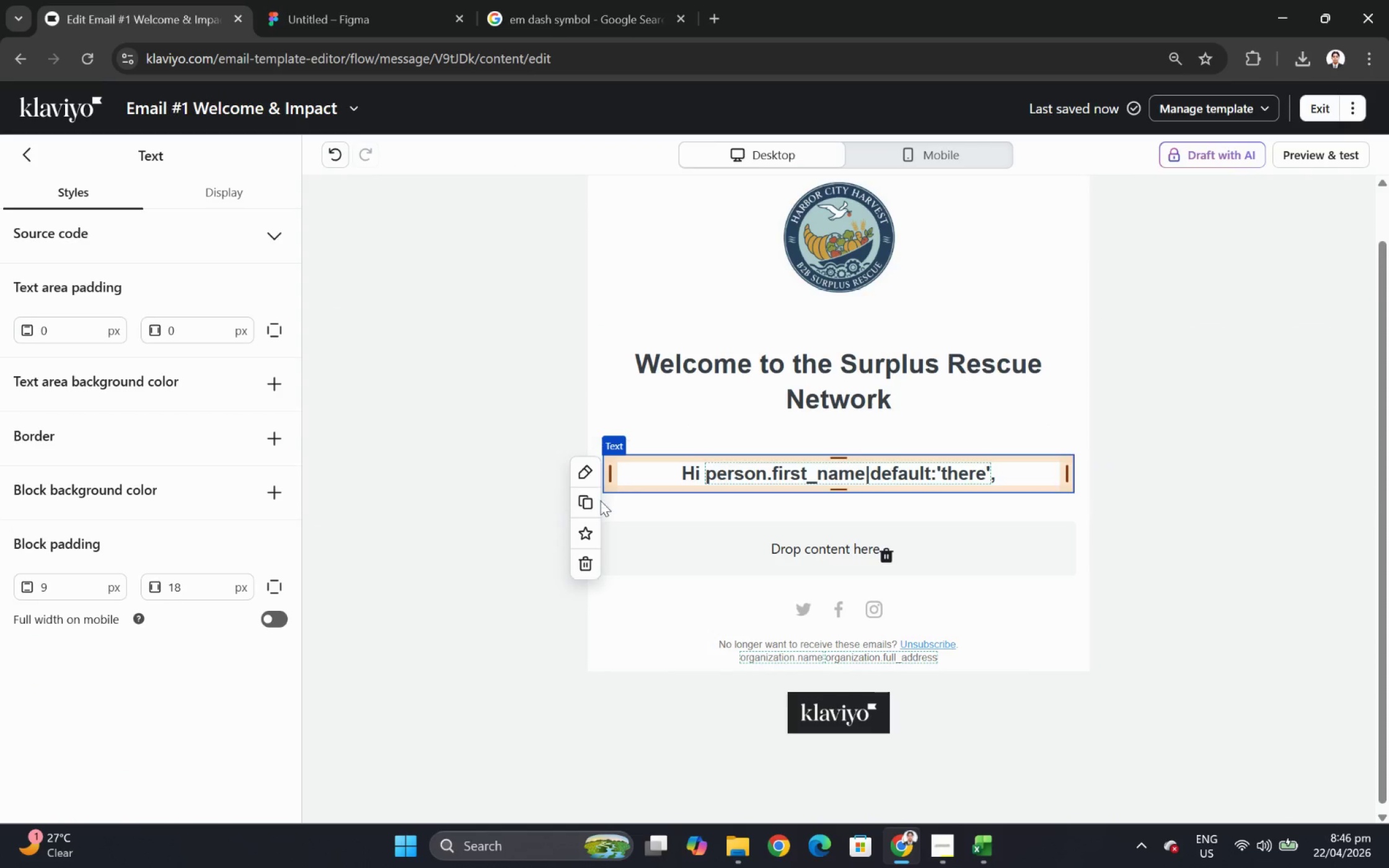 
left_click([594, 508])
 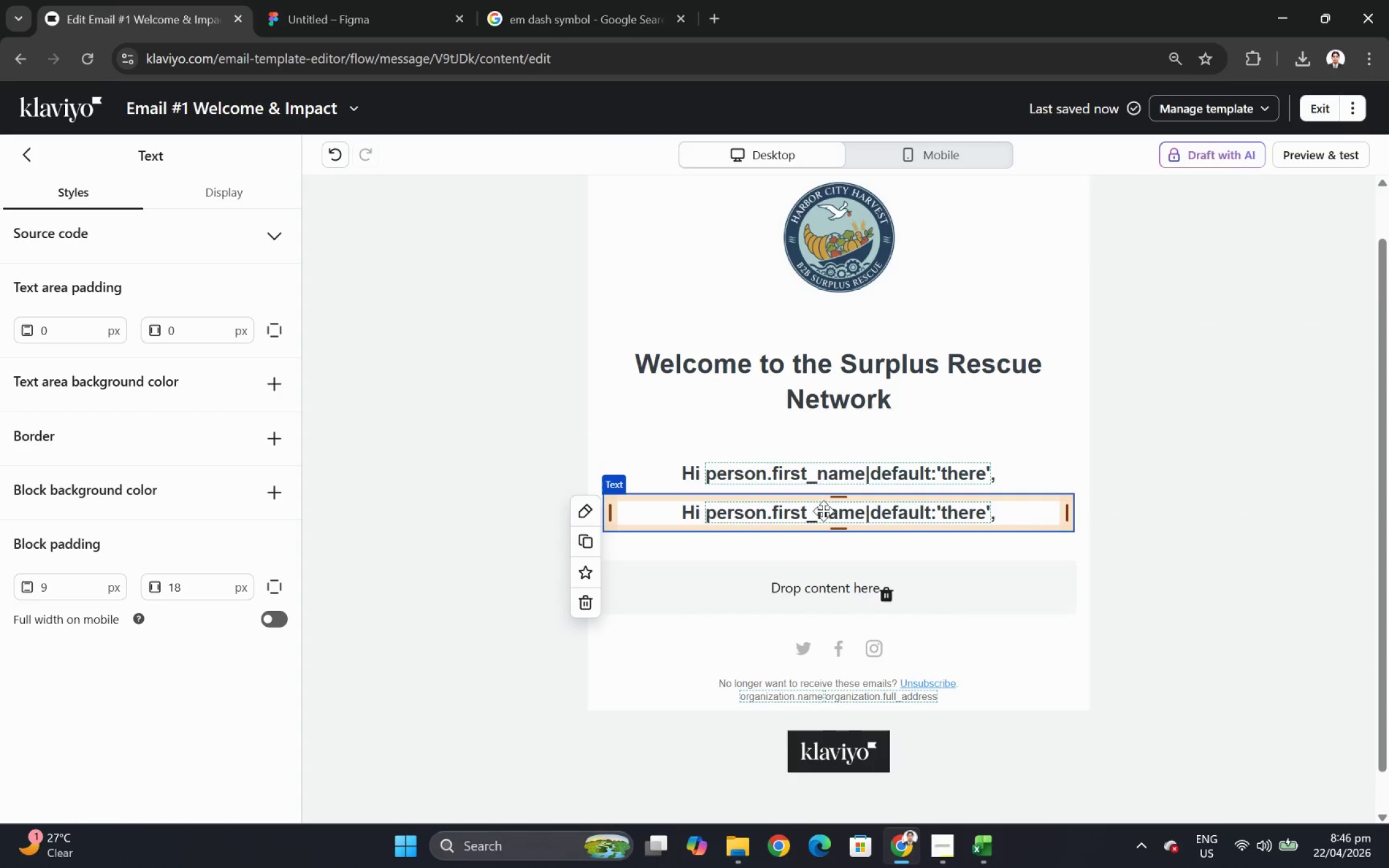 
double_click([823, 516])
 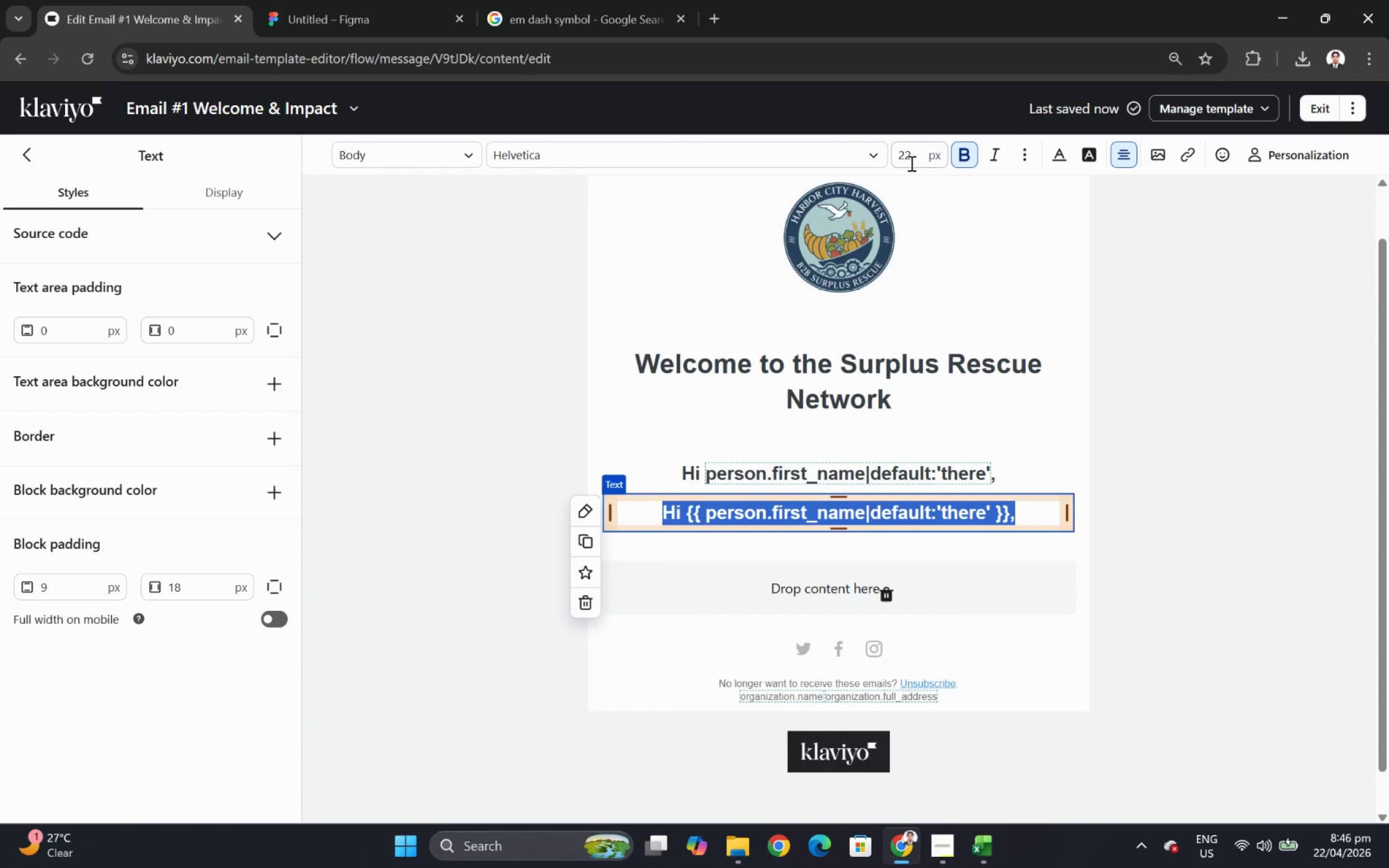 
double_click([902, 155])
 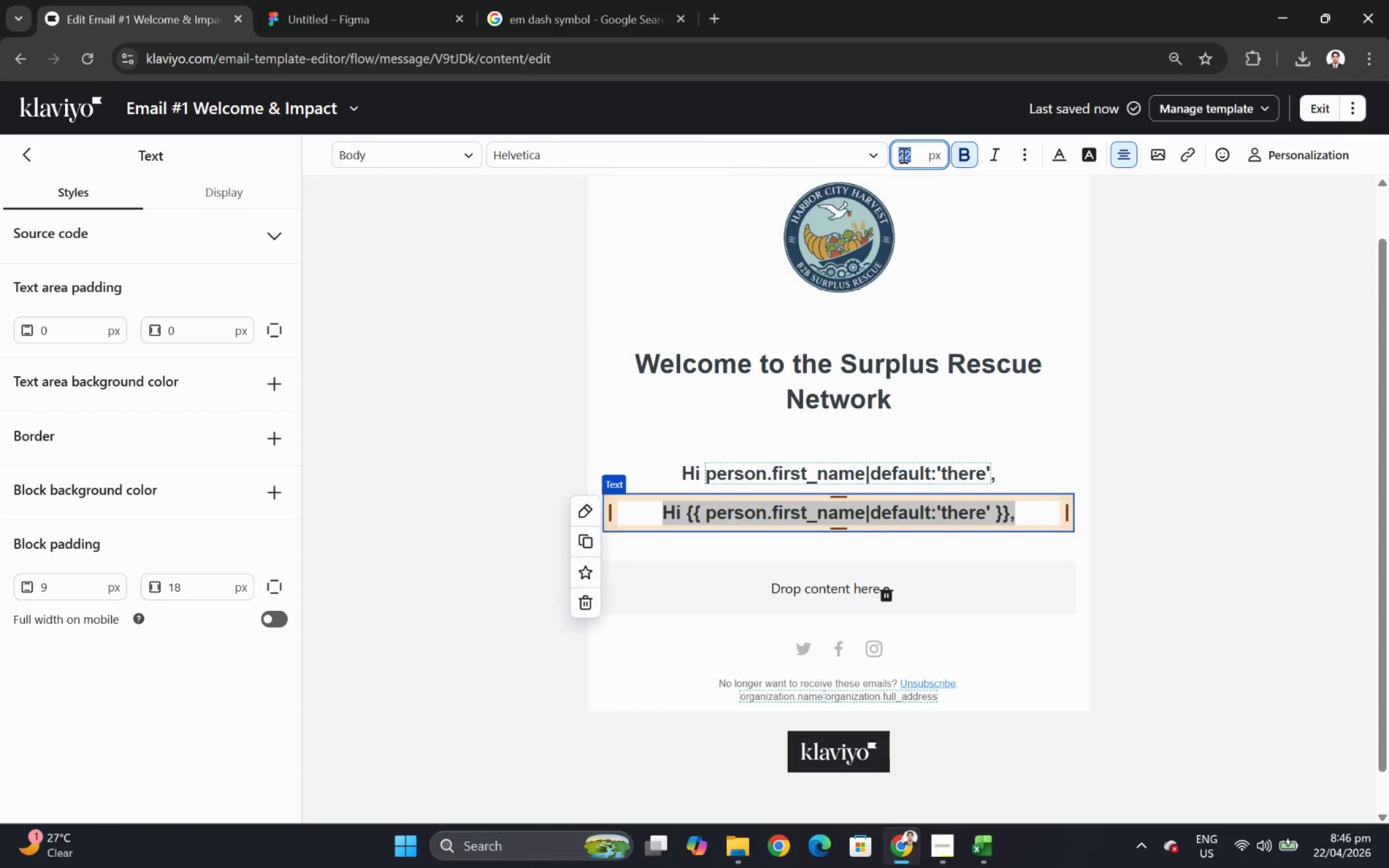 
type(16)
 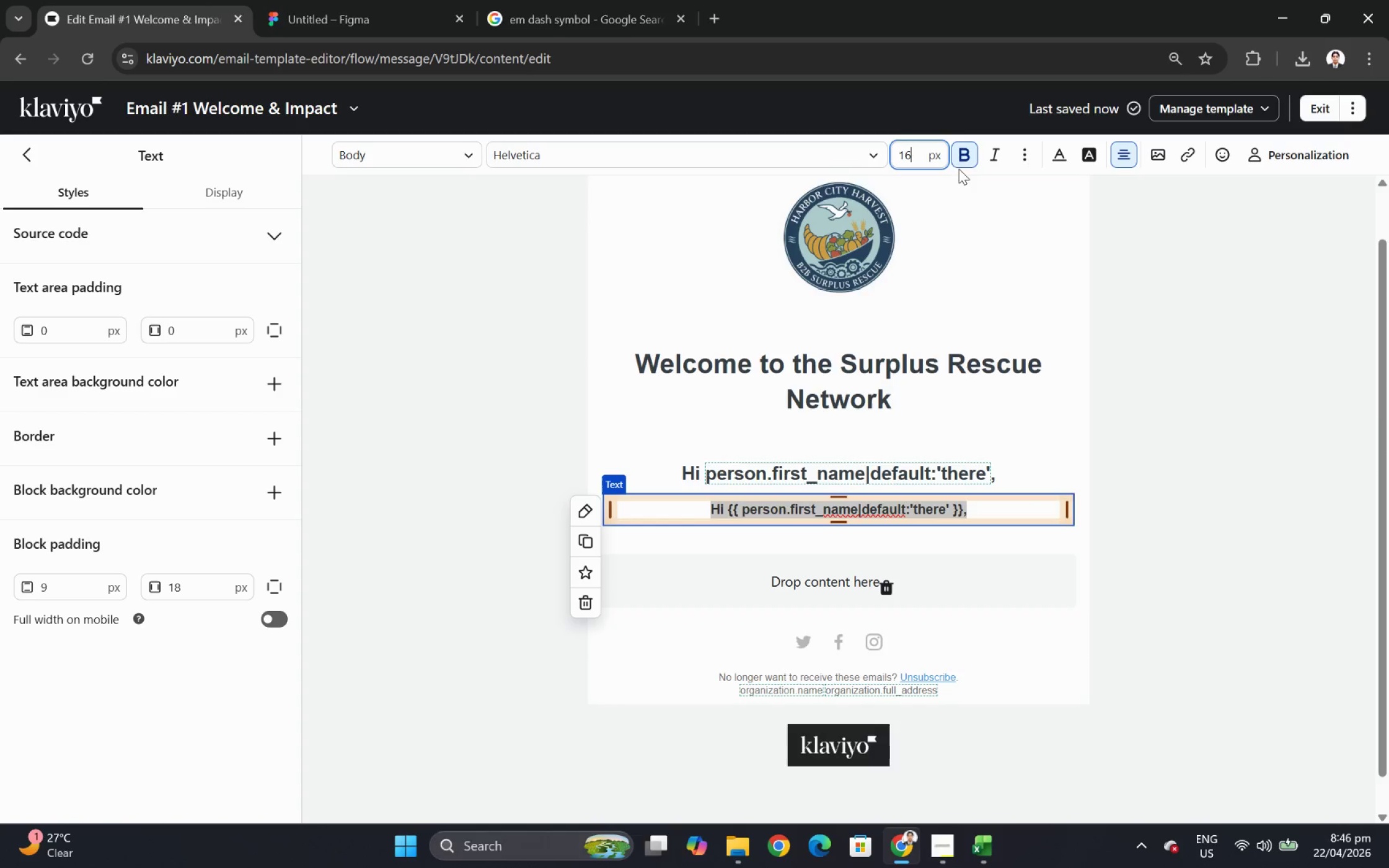 
left_click([958, 159])
 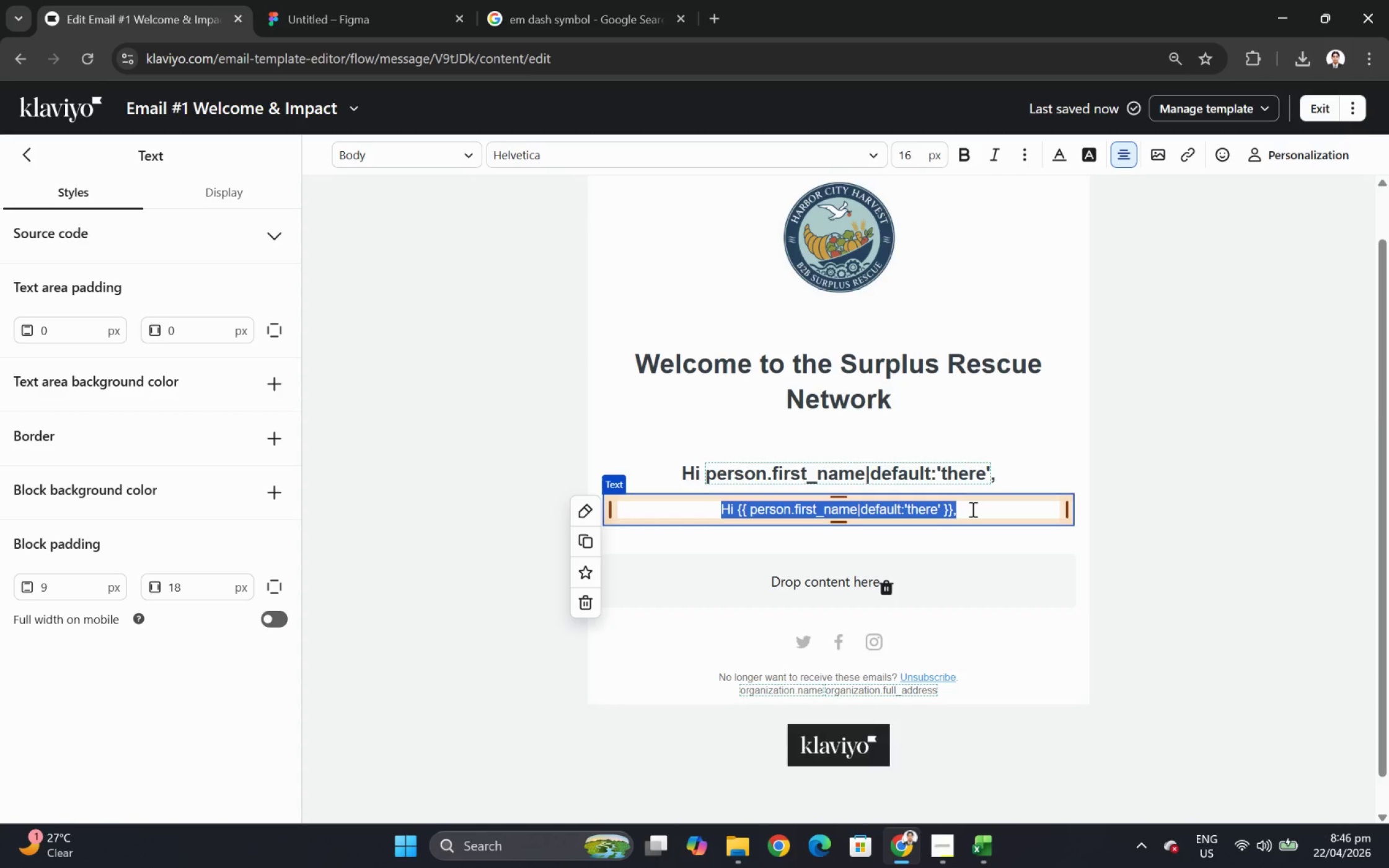 
wait(11.58)
 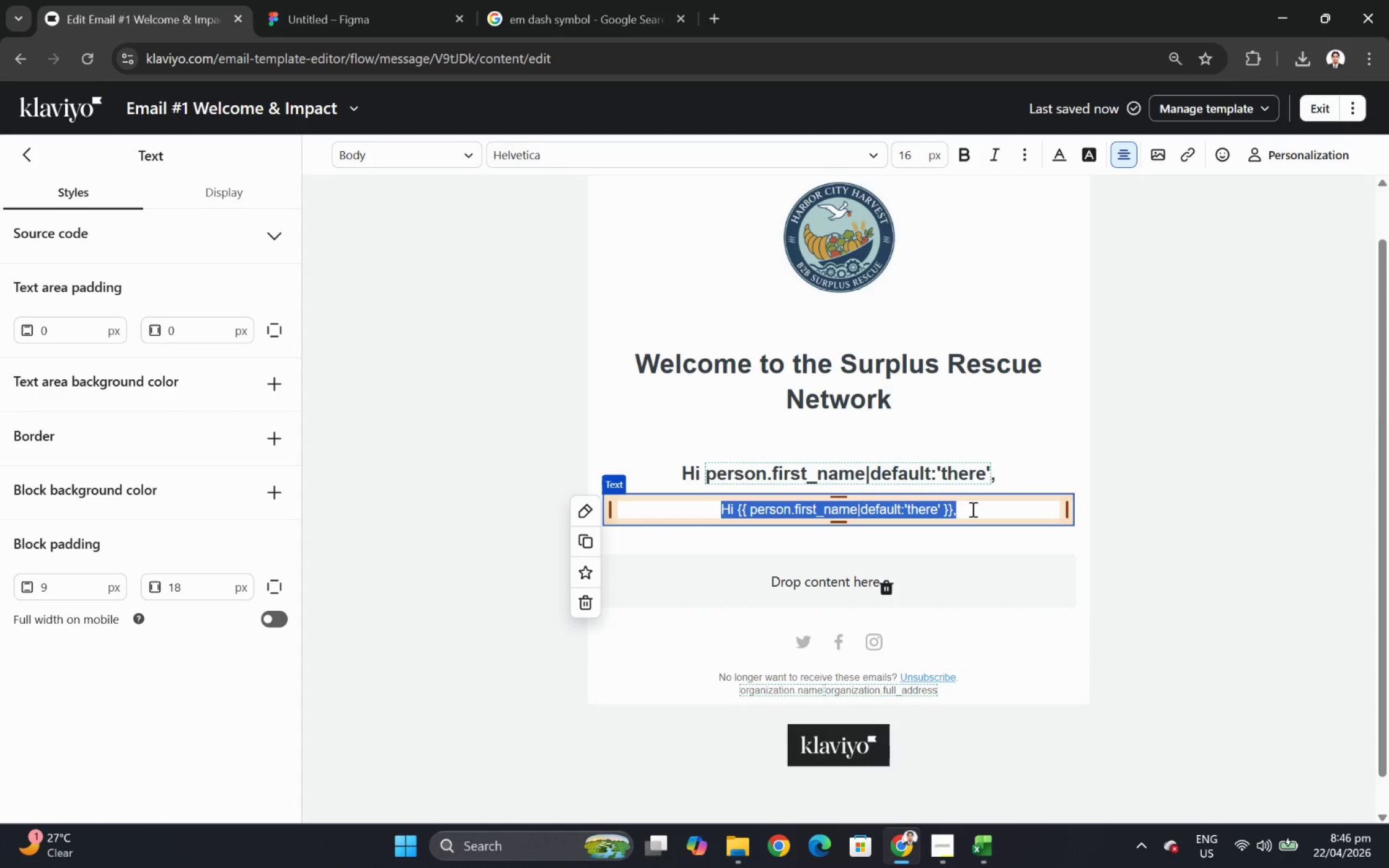 
type(Thank you for your interest in partnering with Harbor City Harvet)
 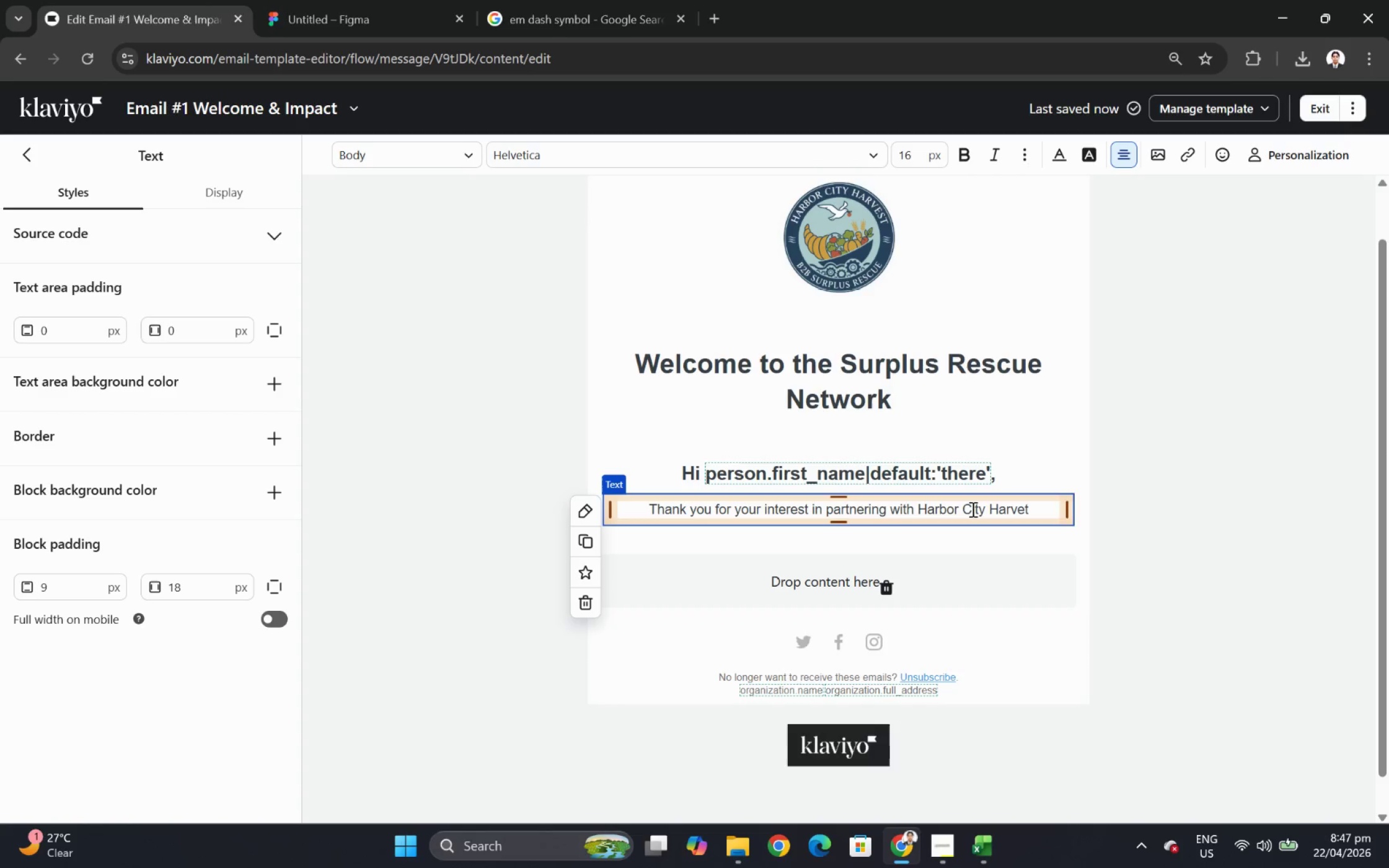 
wait(18.75)
 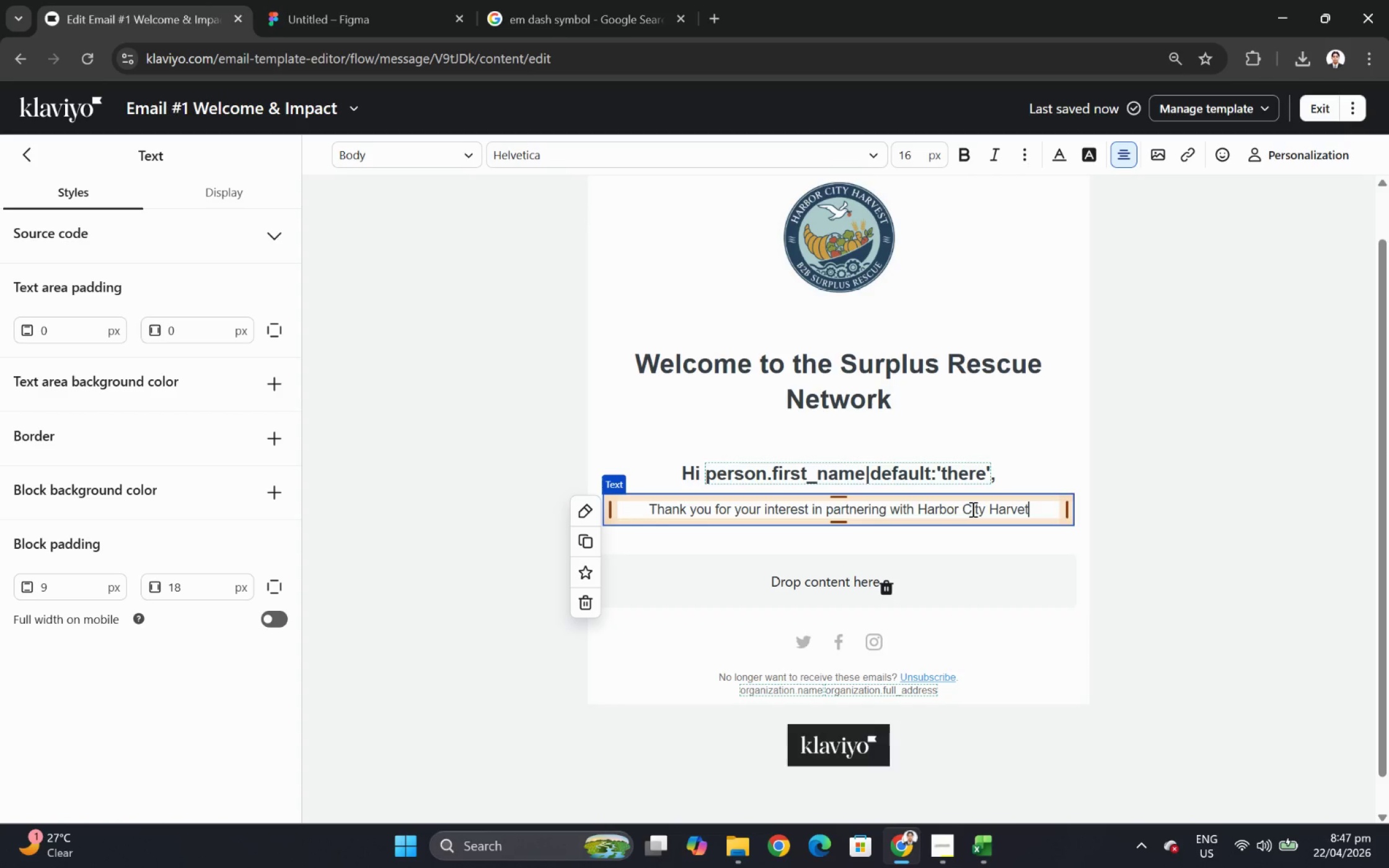 
left_click([935, 846])